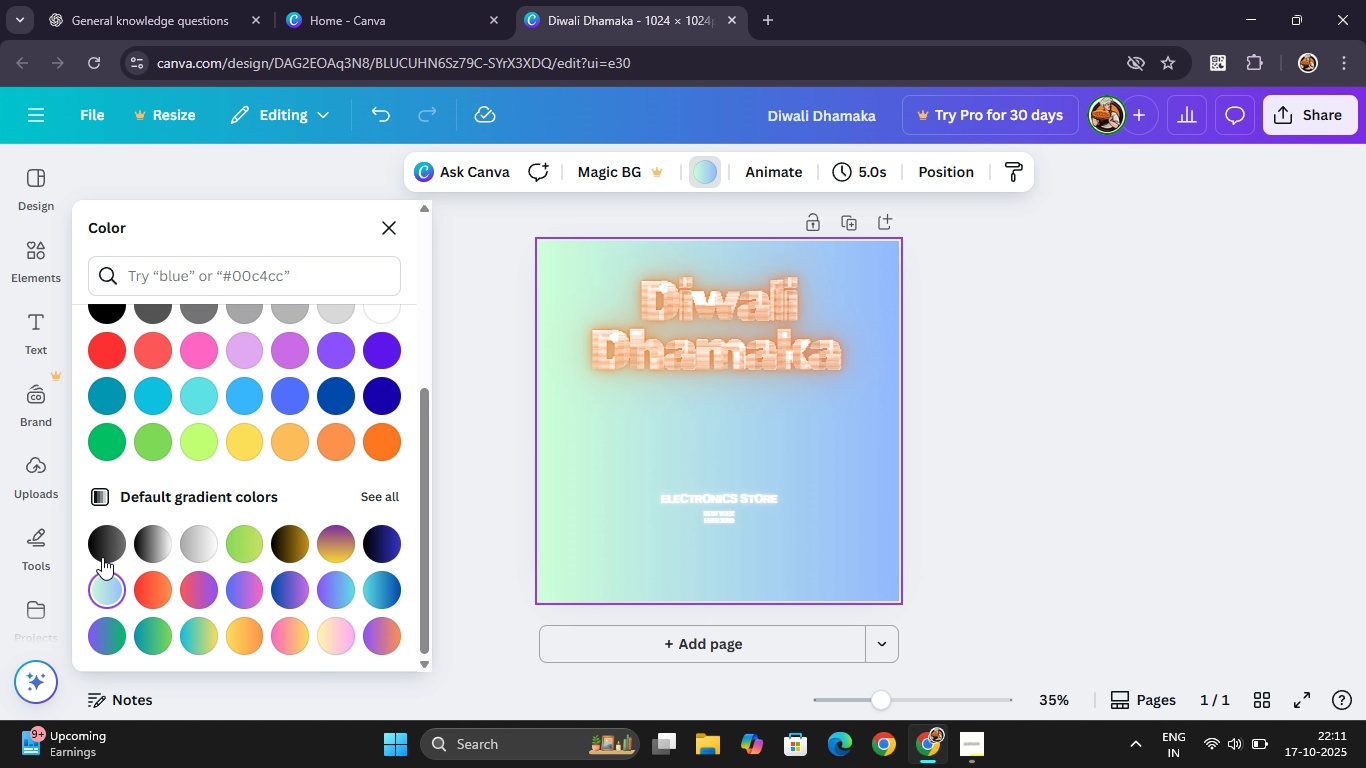 
left_click([102, 557])
 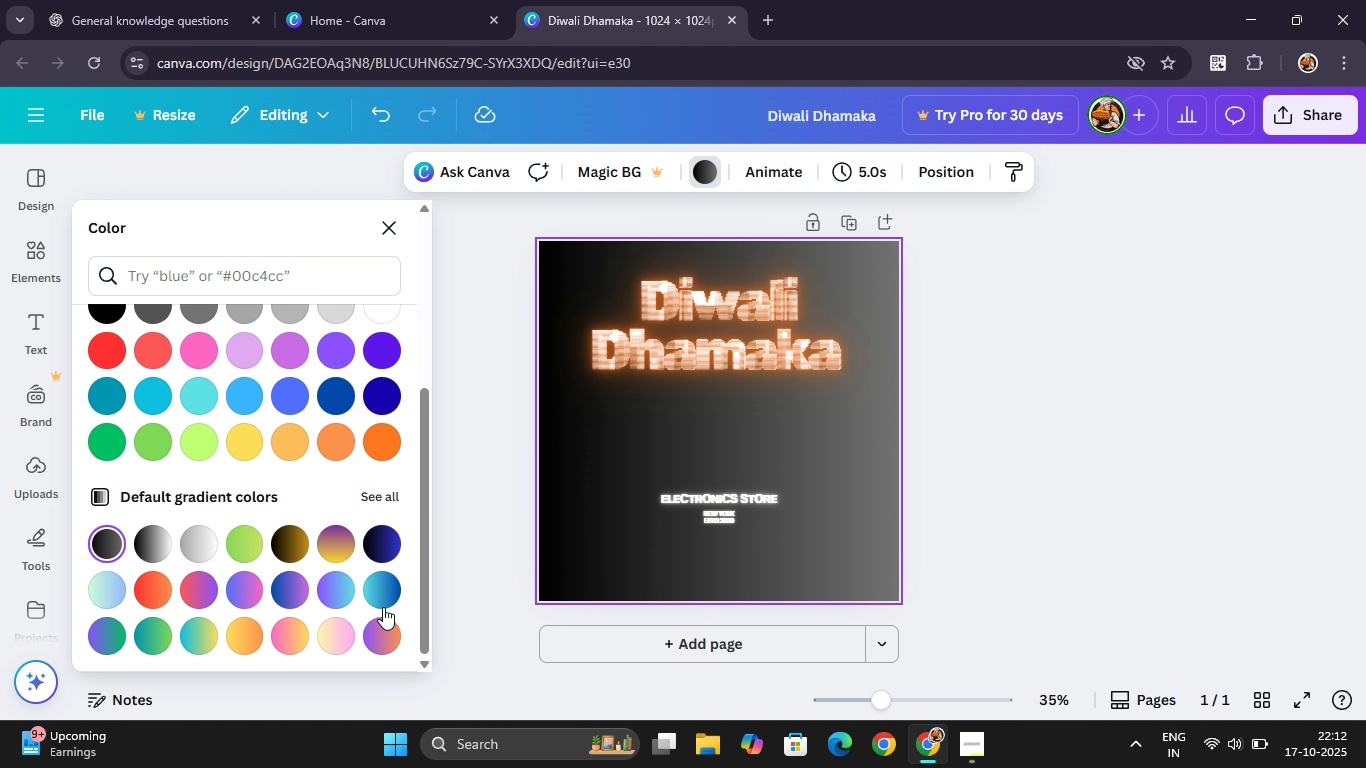 
left_click([380, 622])
 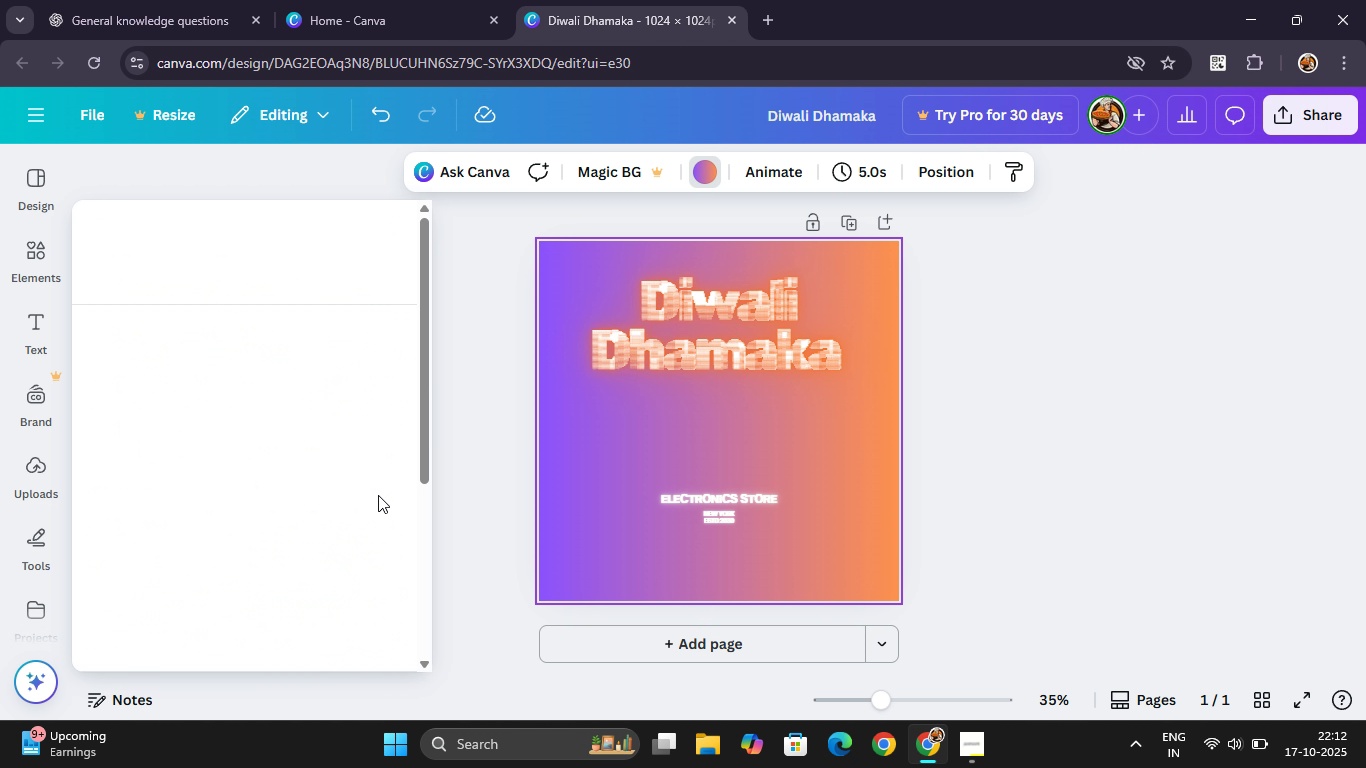 
left_click([378, 495])
 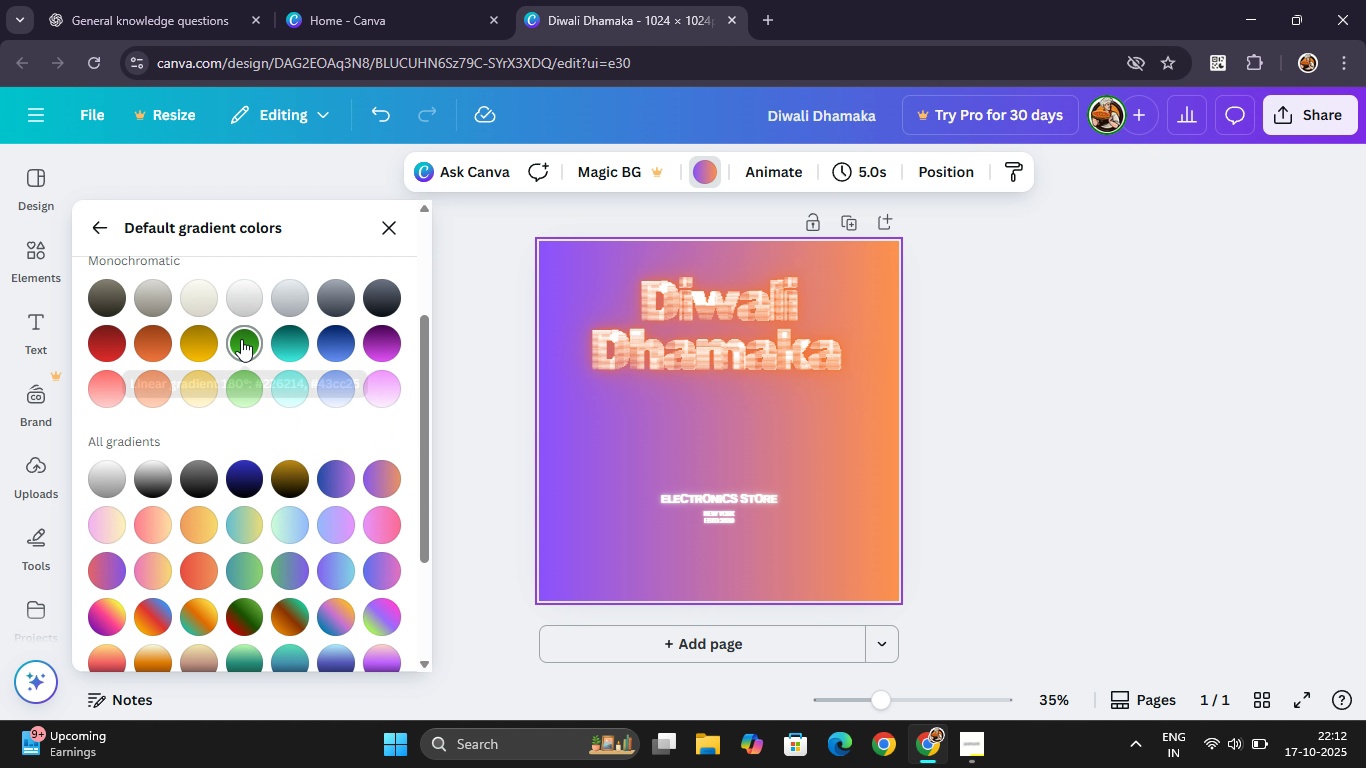 
left_click([239, 338])
 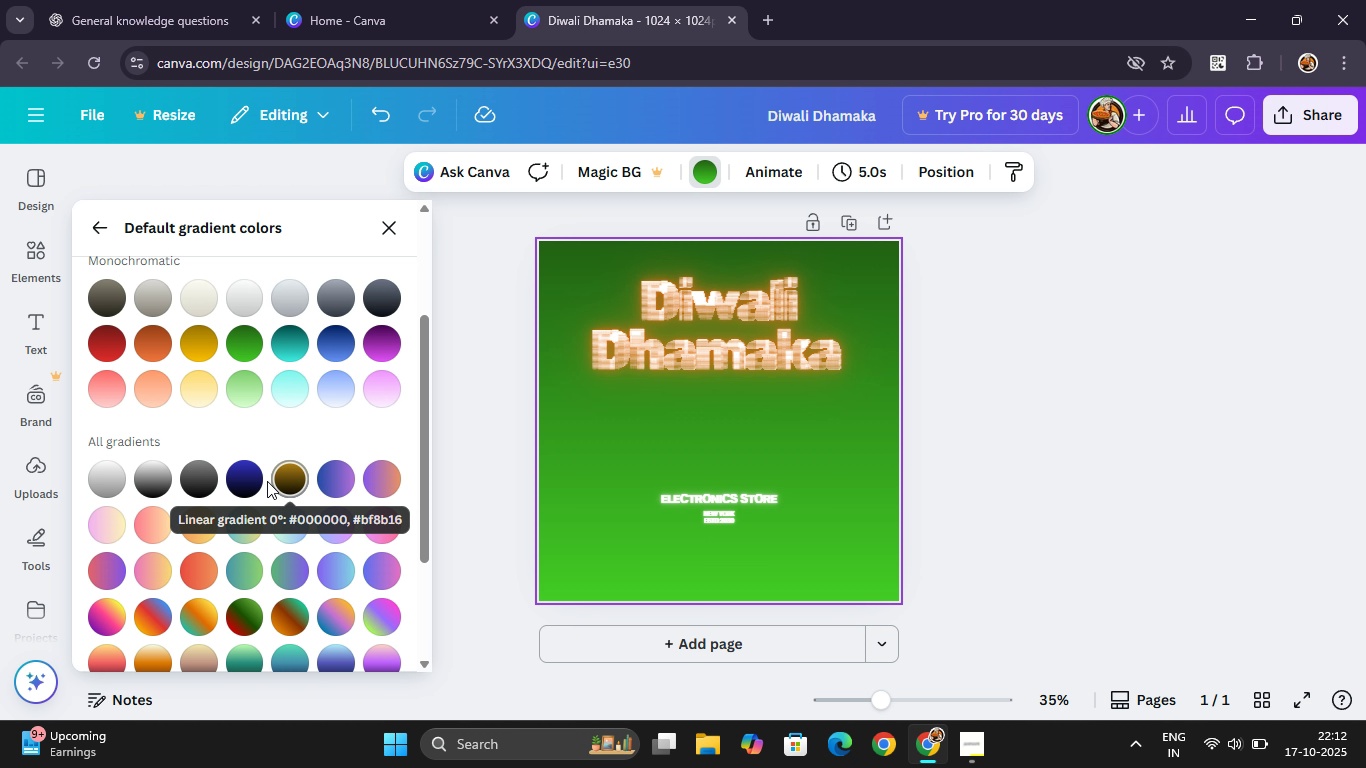 
left_click([251, 482])
 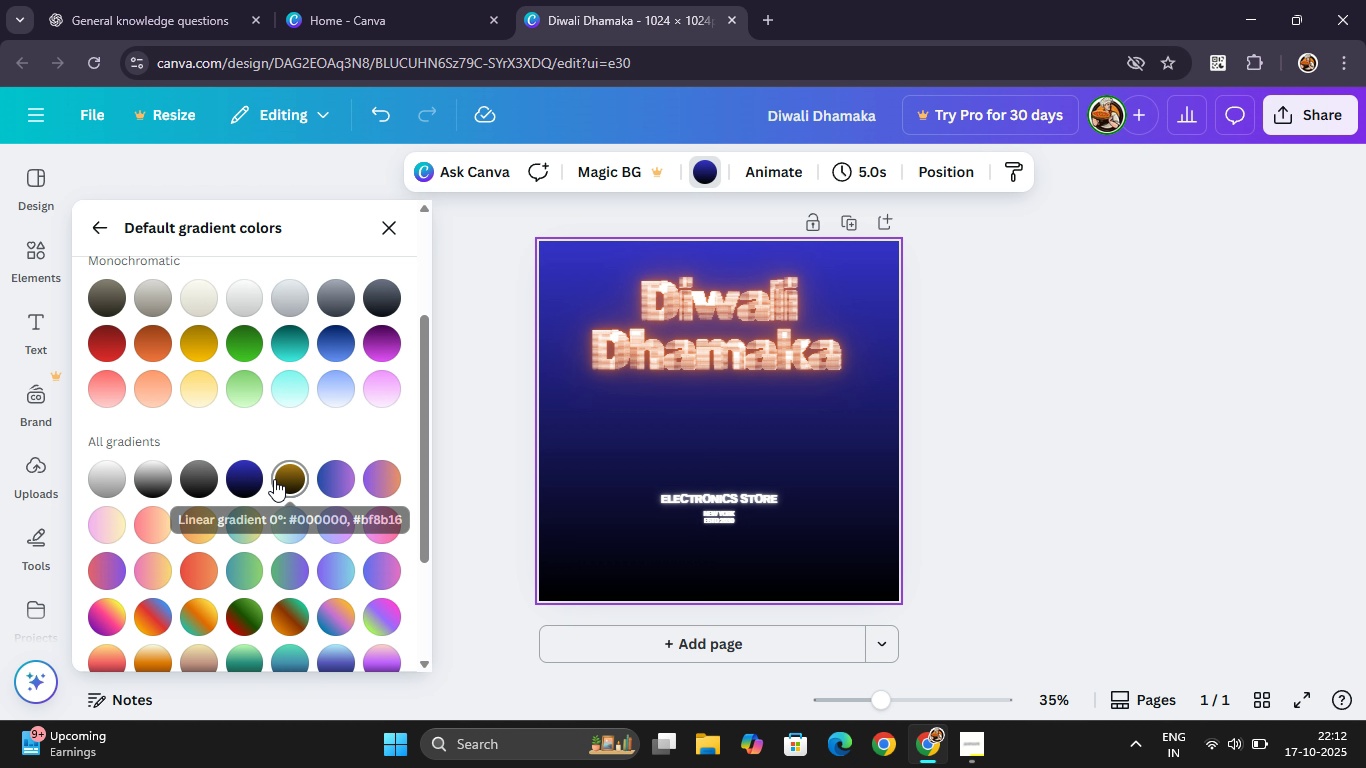 
left_click([274, 479])
 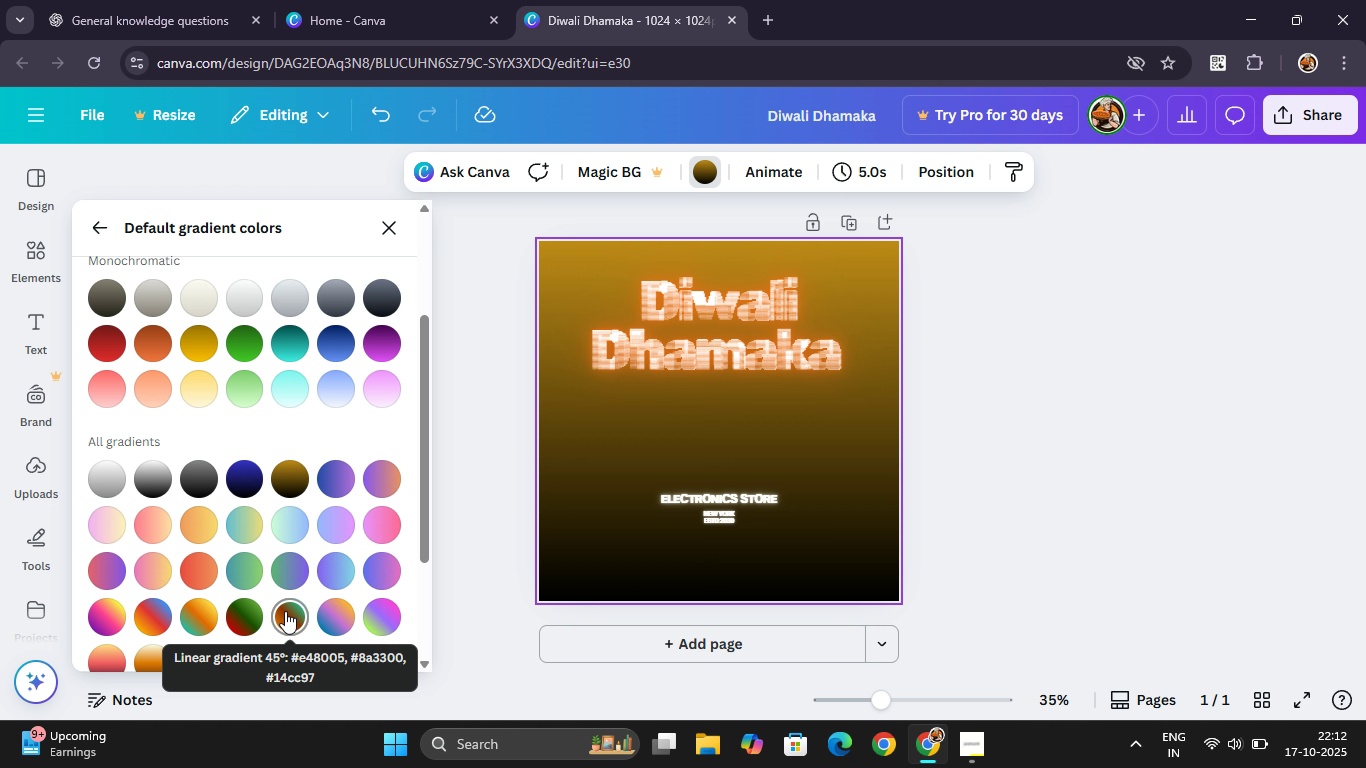 
left_click([285, 618])
 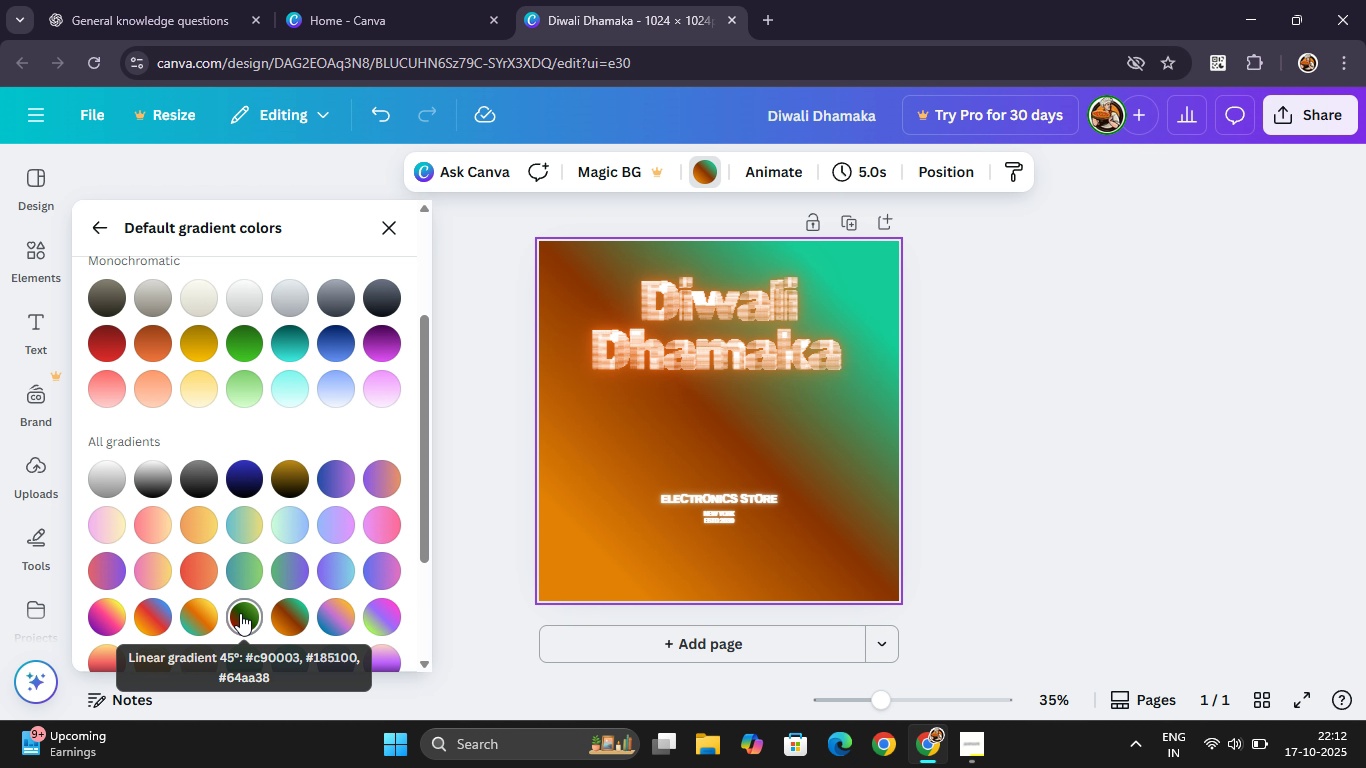 
left_click([240, 613])
 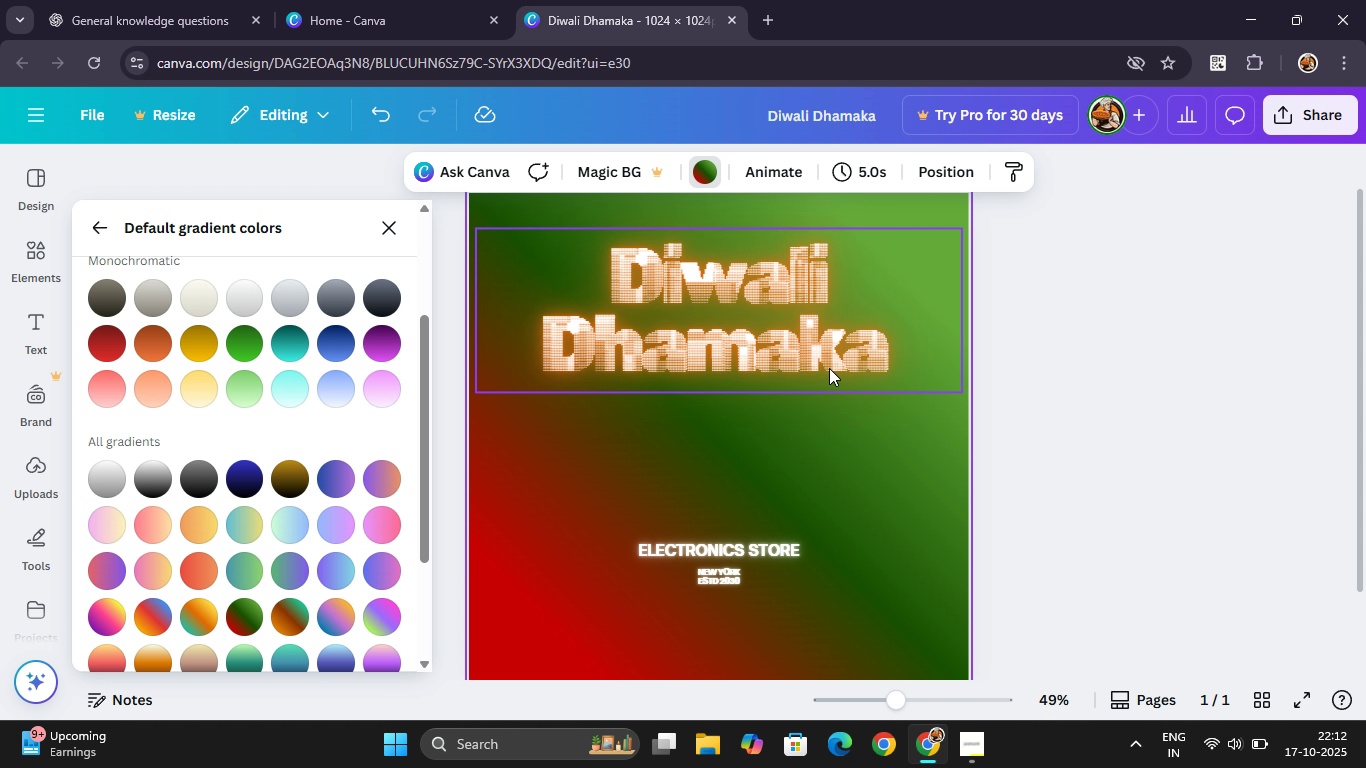 
wait(11.51)
 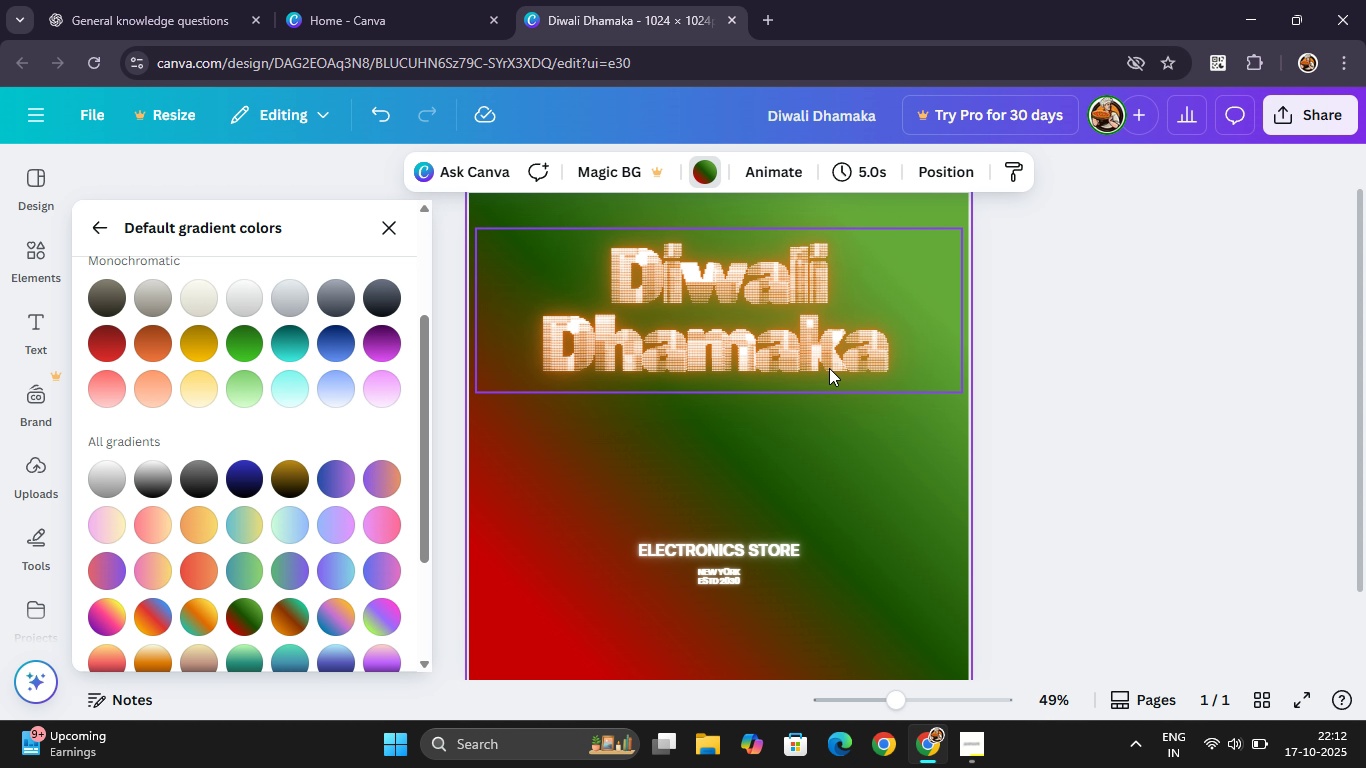 
left_click([31, 182])
 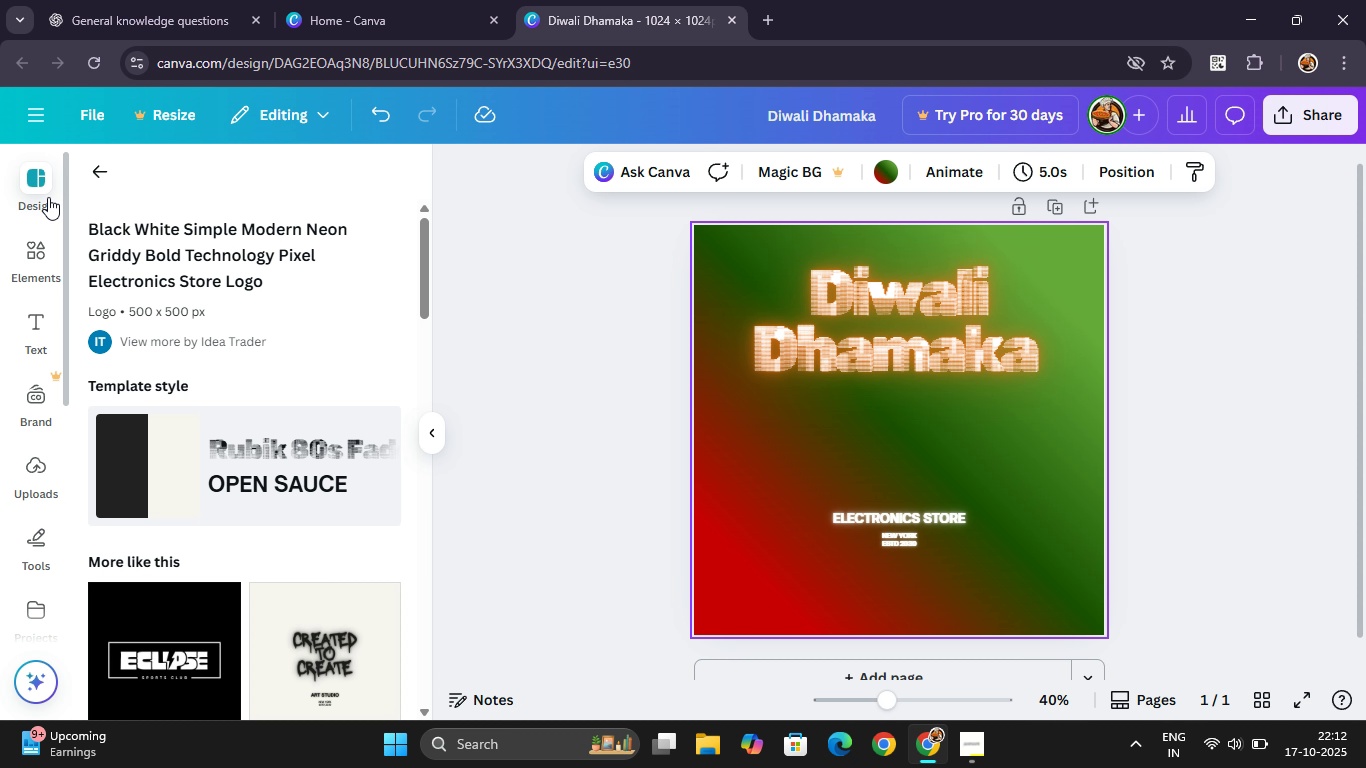 
mouse_move([259, 475])
 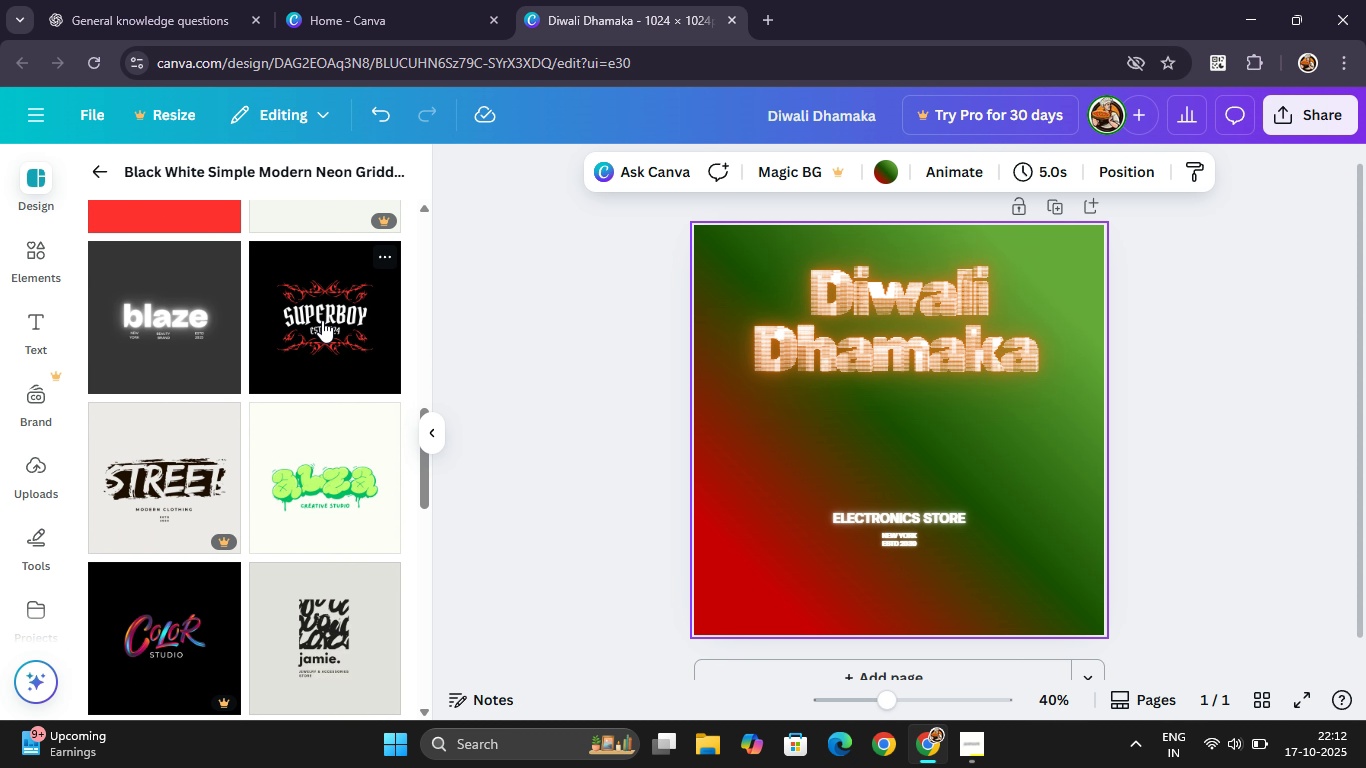 
left_click([322, 320])
 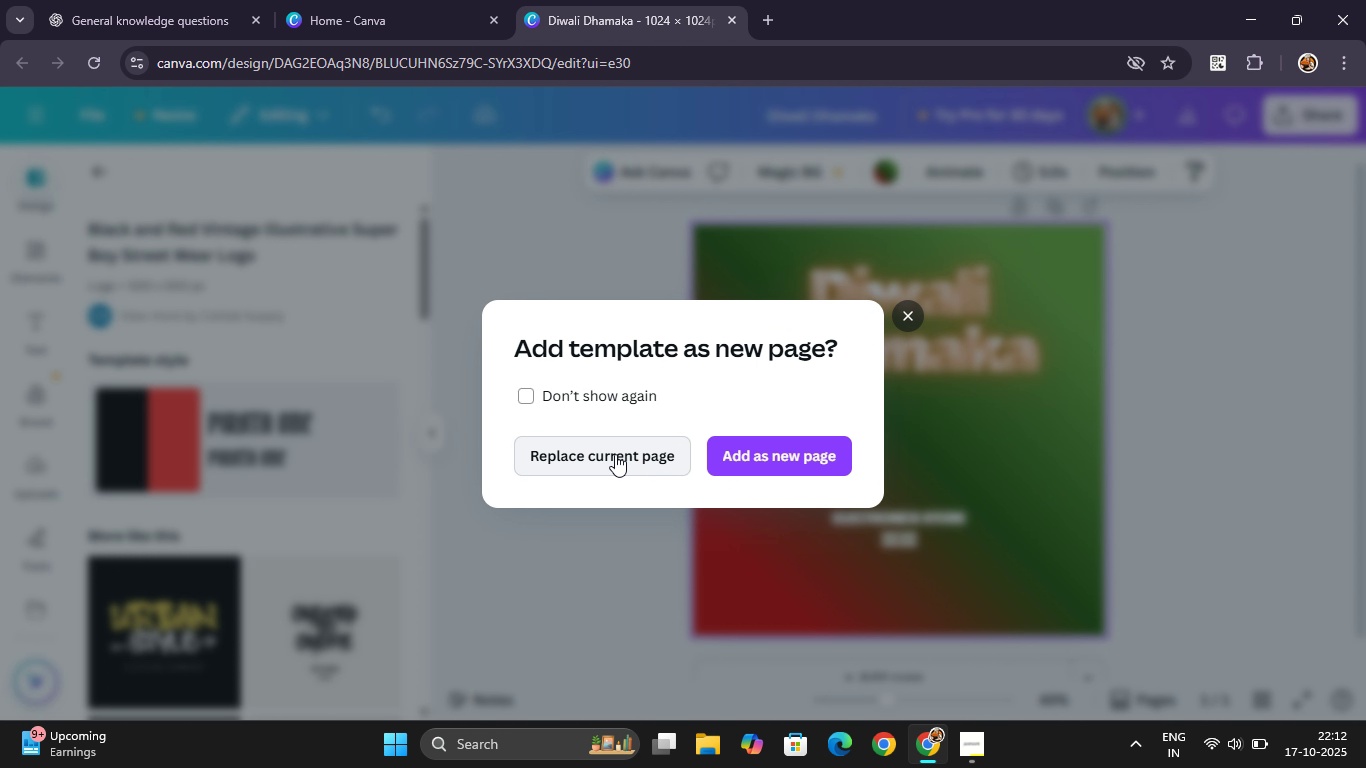 
left_click([615, 453])
 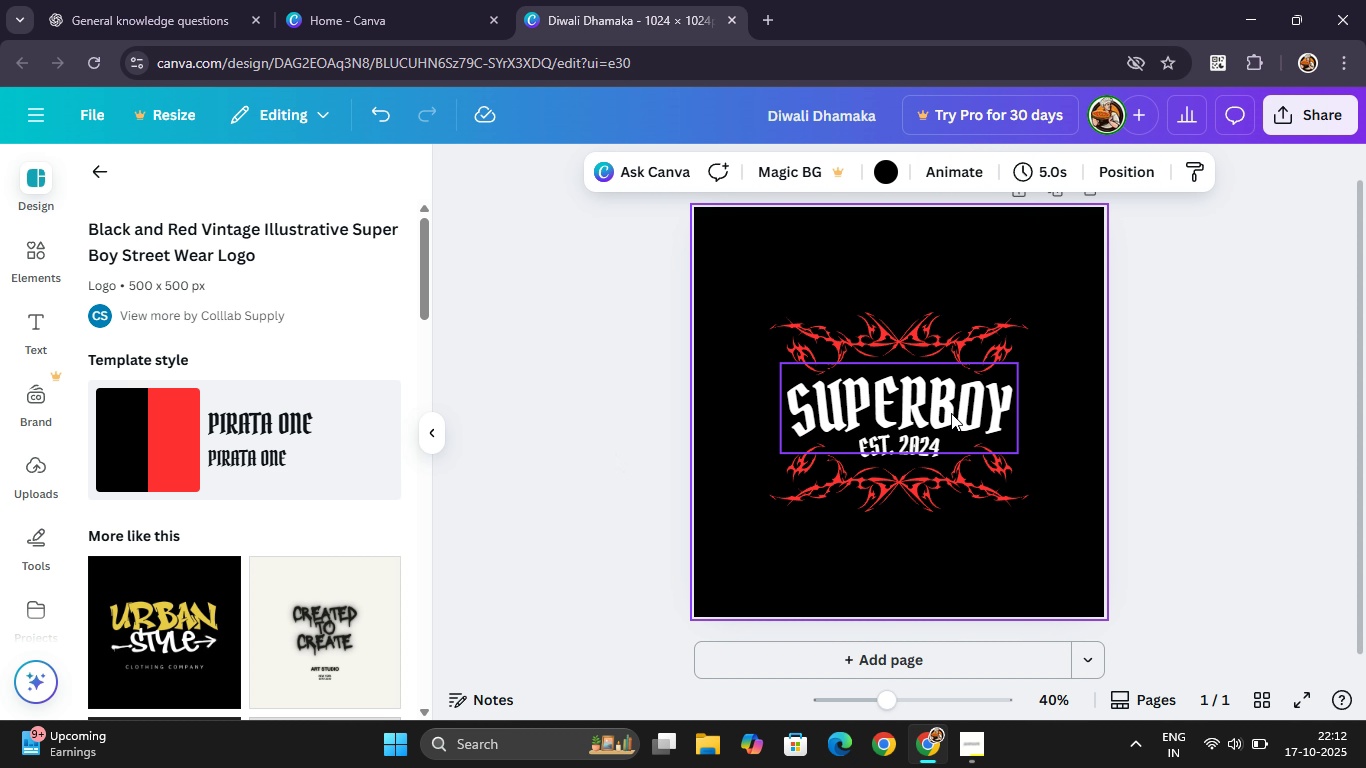 
left_click([953, 412])
 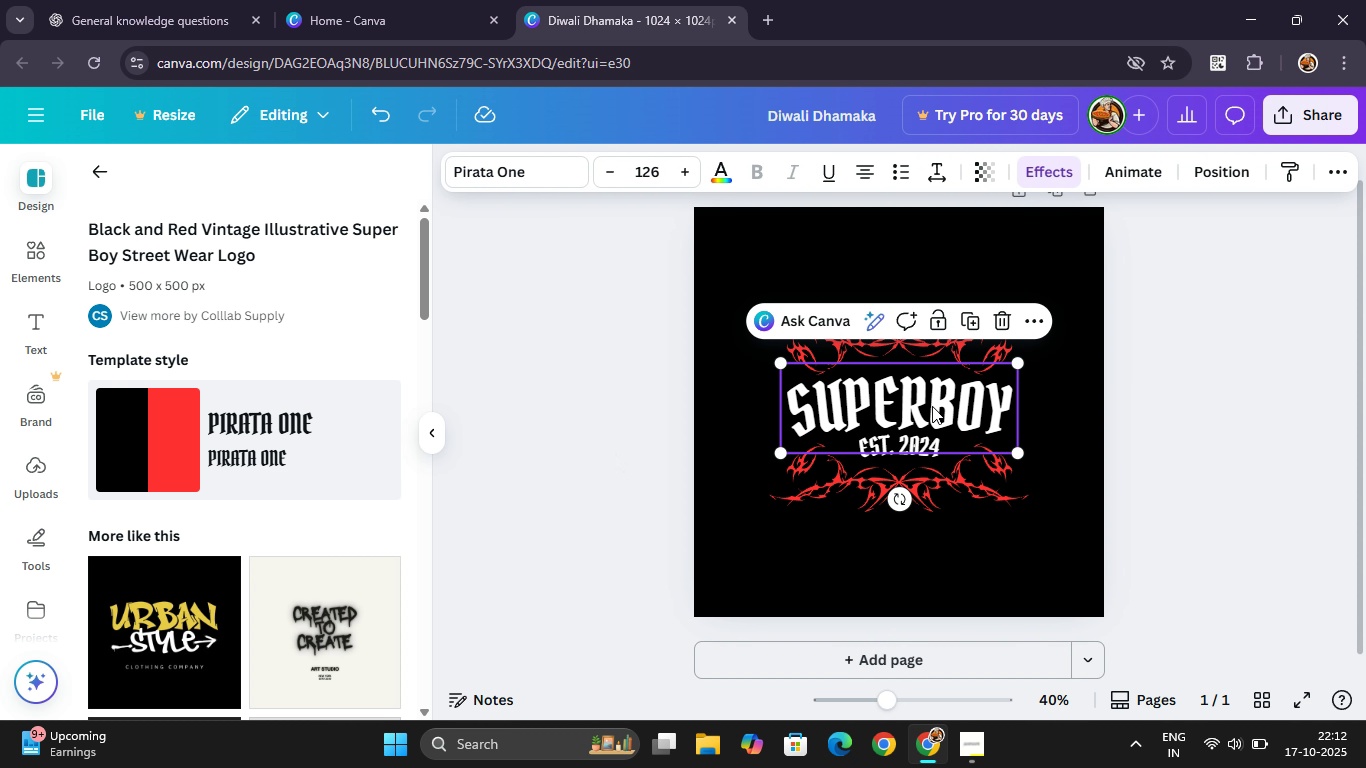 
left_click([927, 404])
 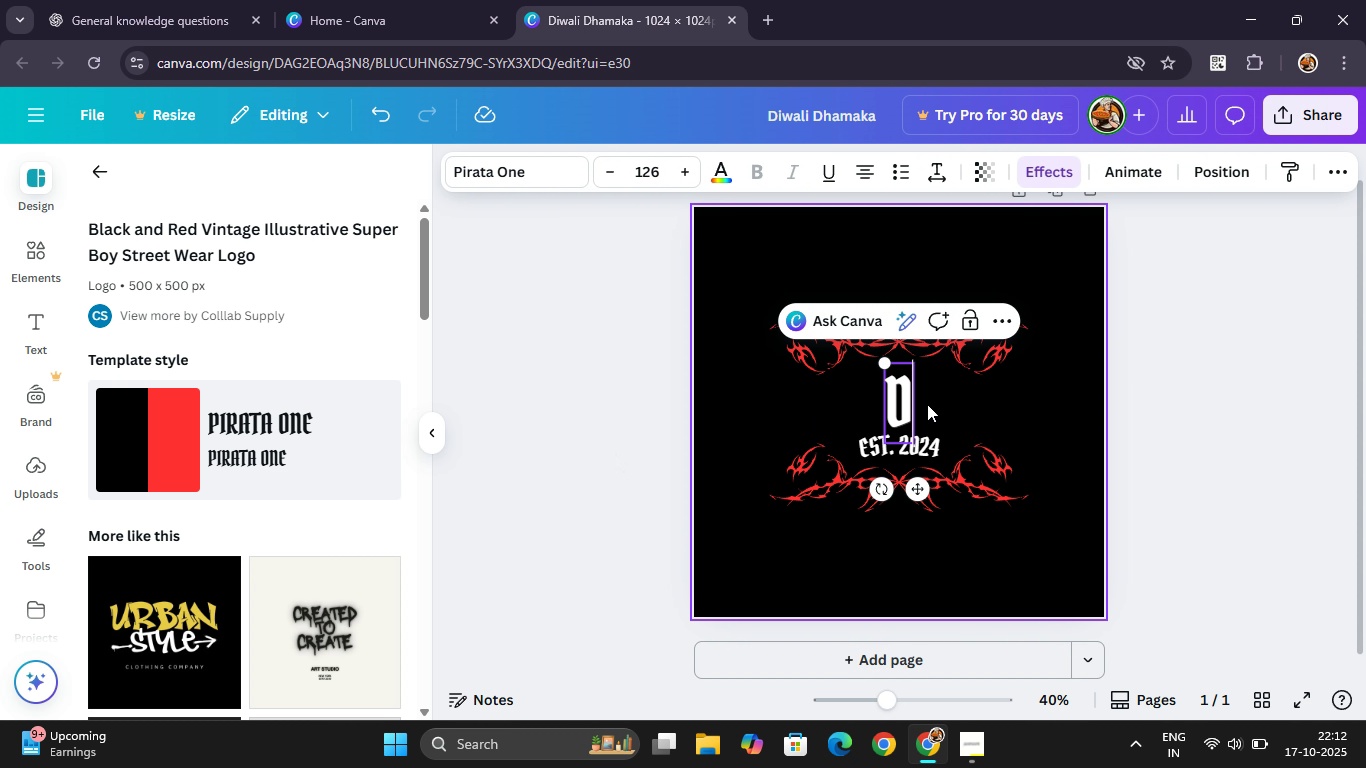 
type(Diwali)
 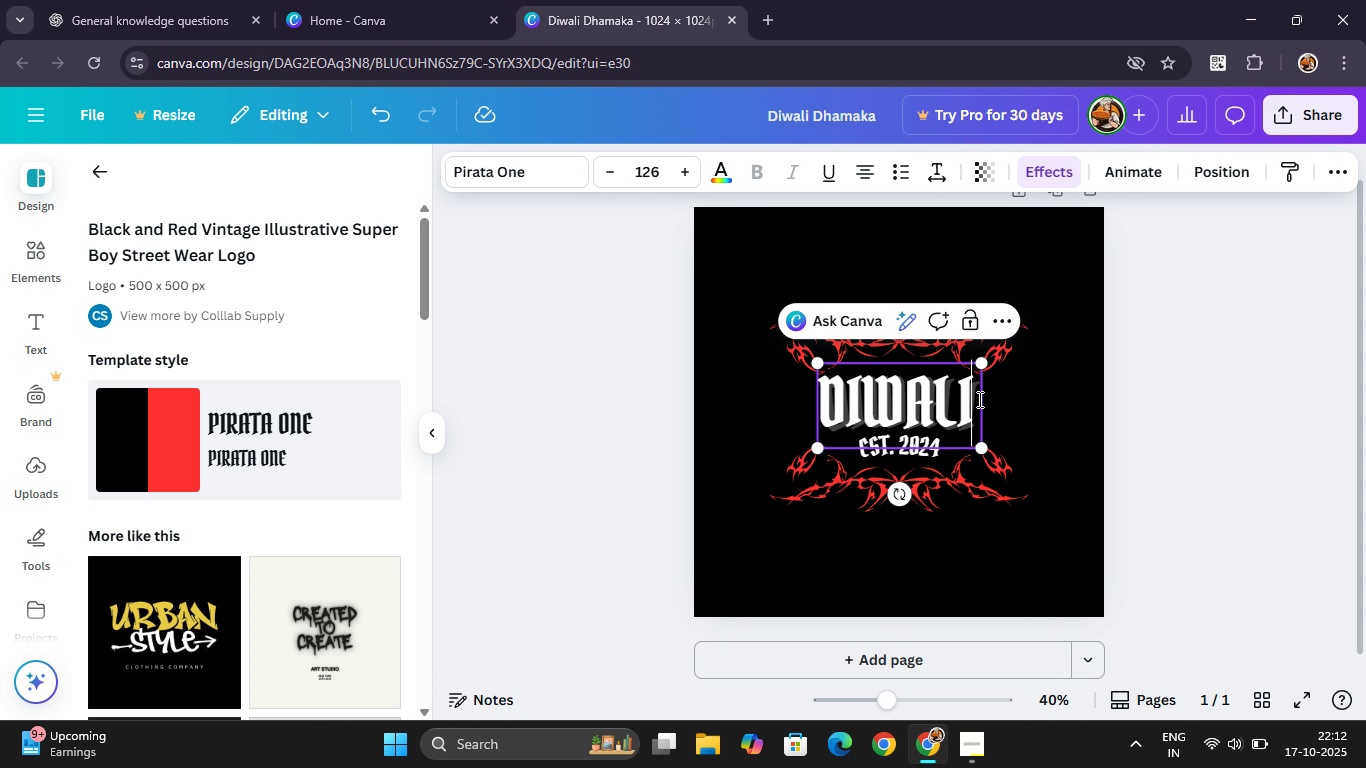 
left_click([1154, 422])
 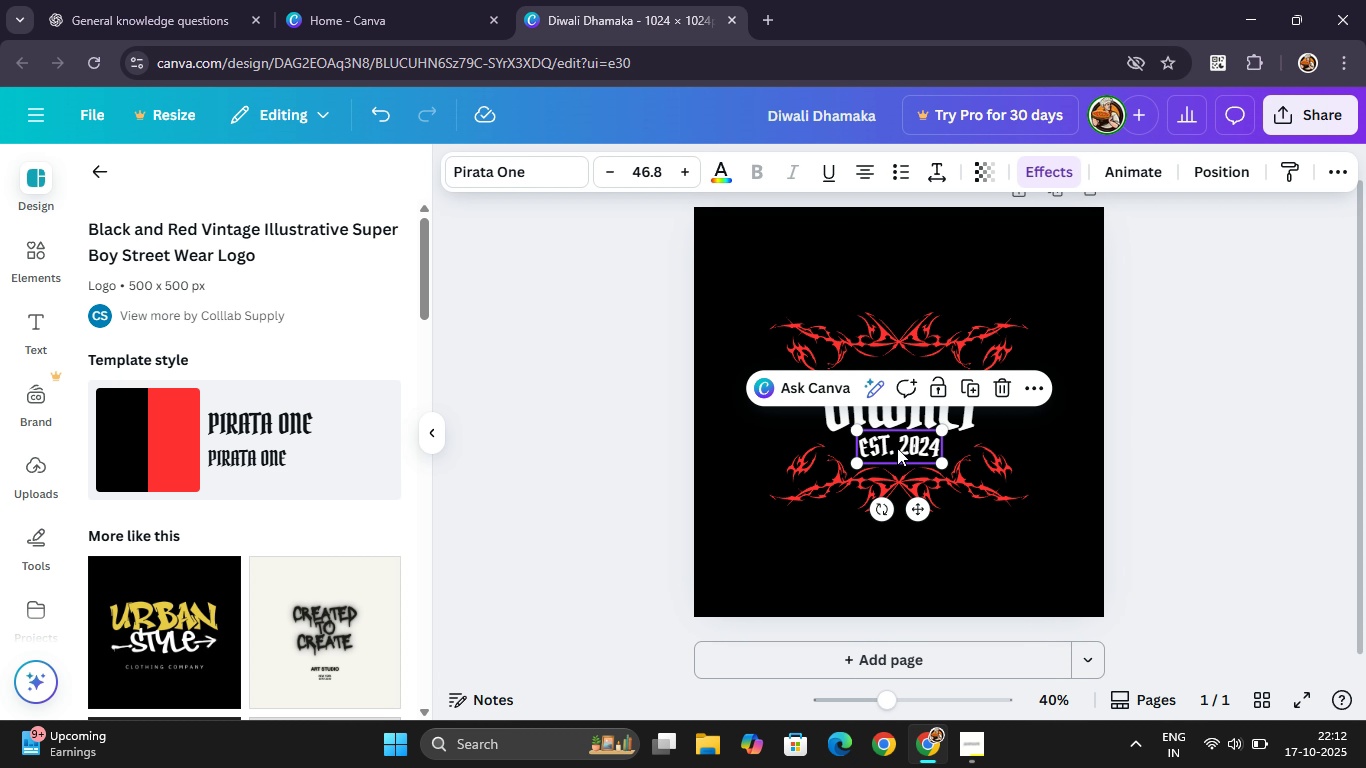 
left_click([897, 448])
 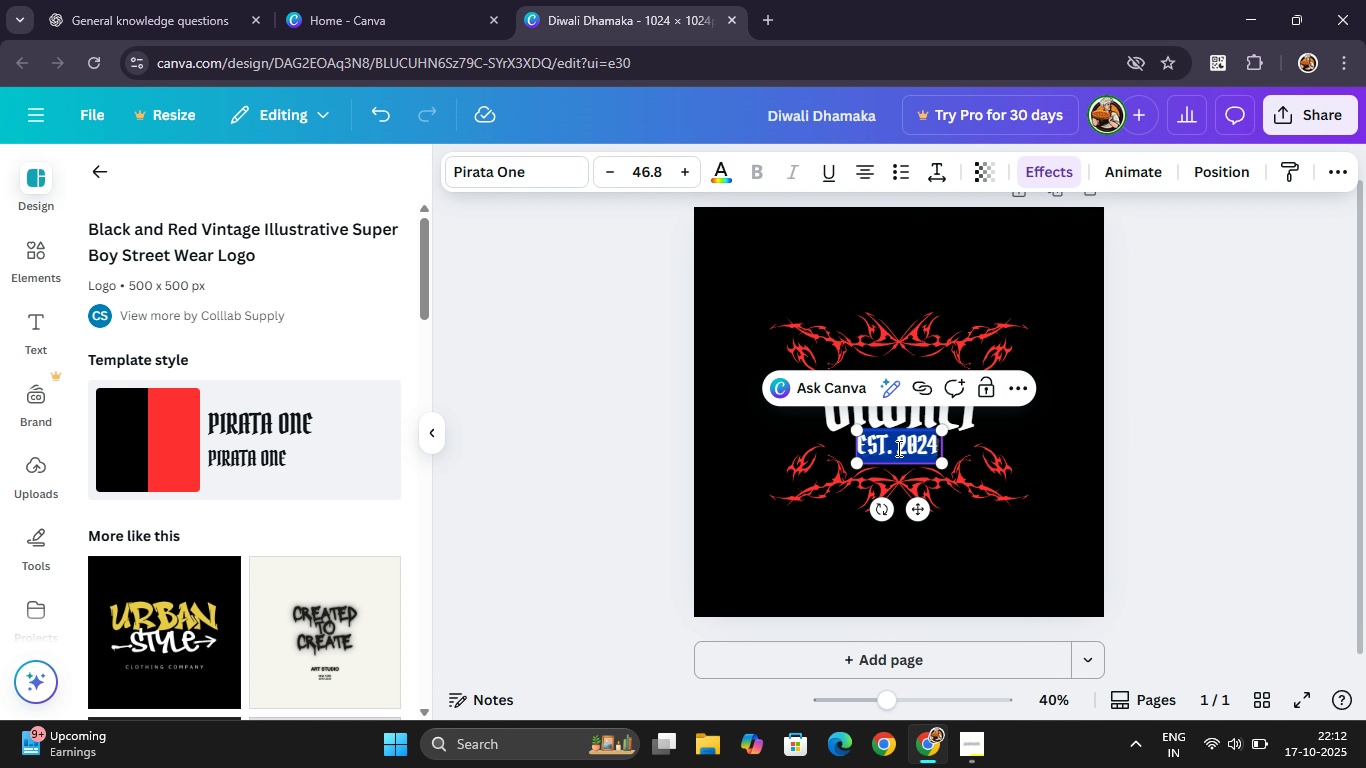 
double_click([897, 448])
 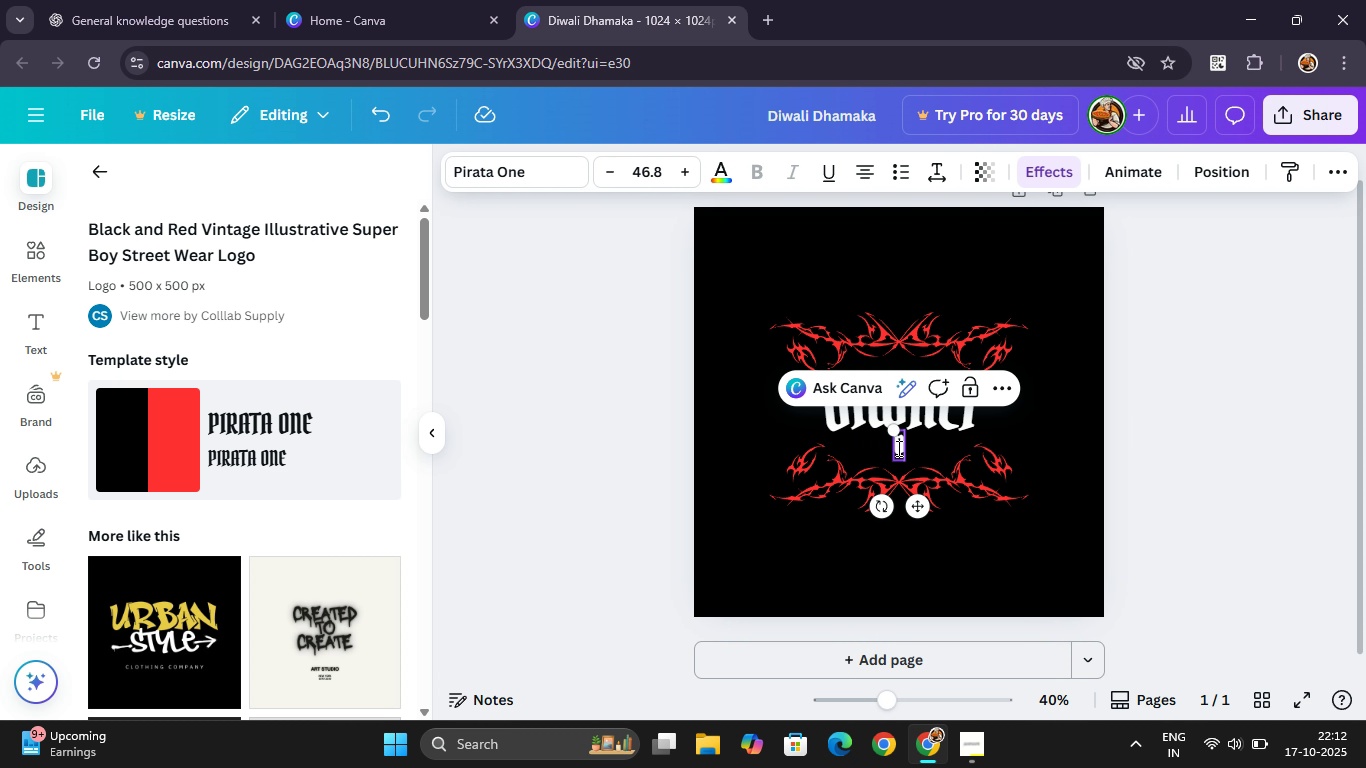 
type(Dhamaka Sale)
 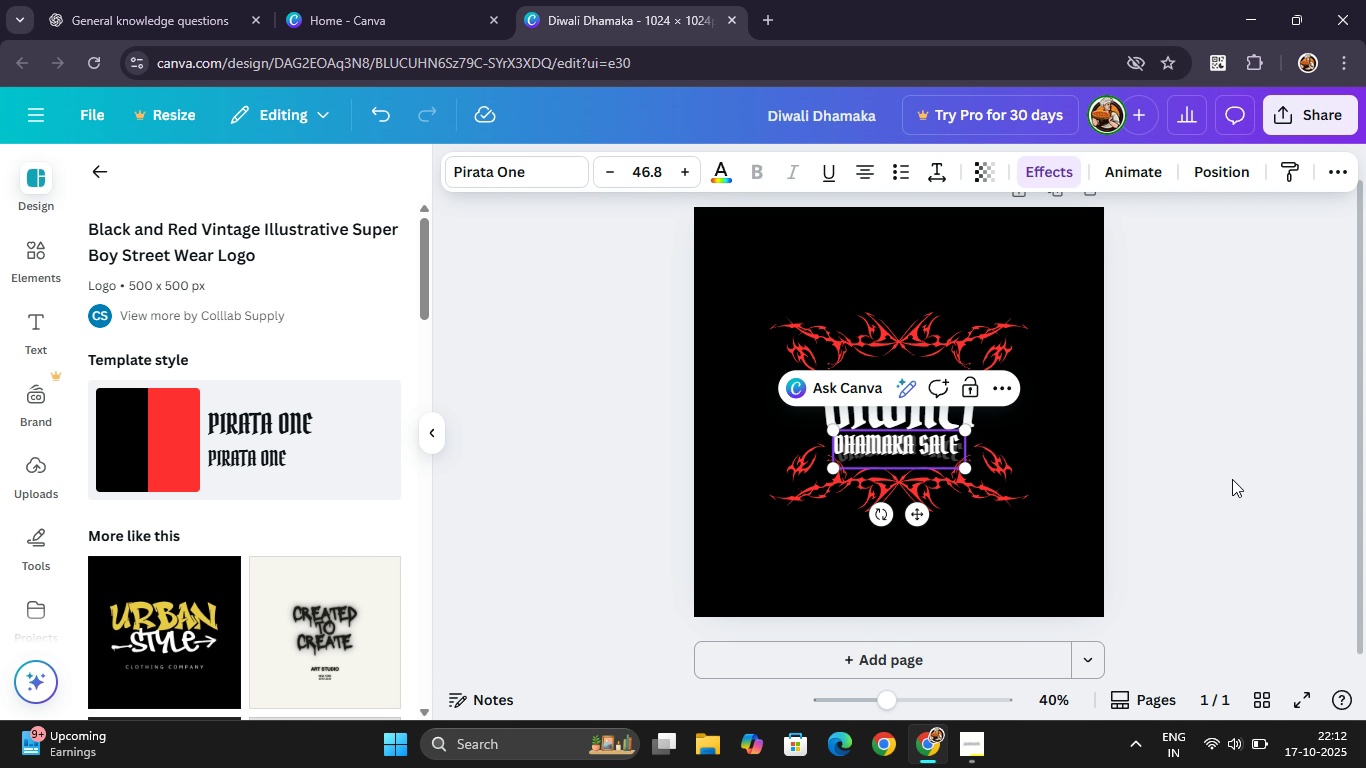 
left_click([1232, 479])
 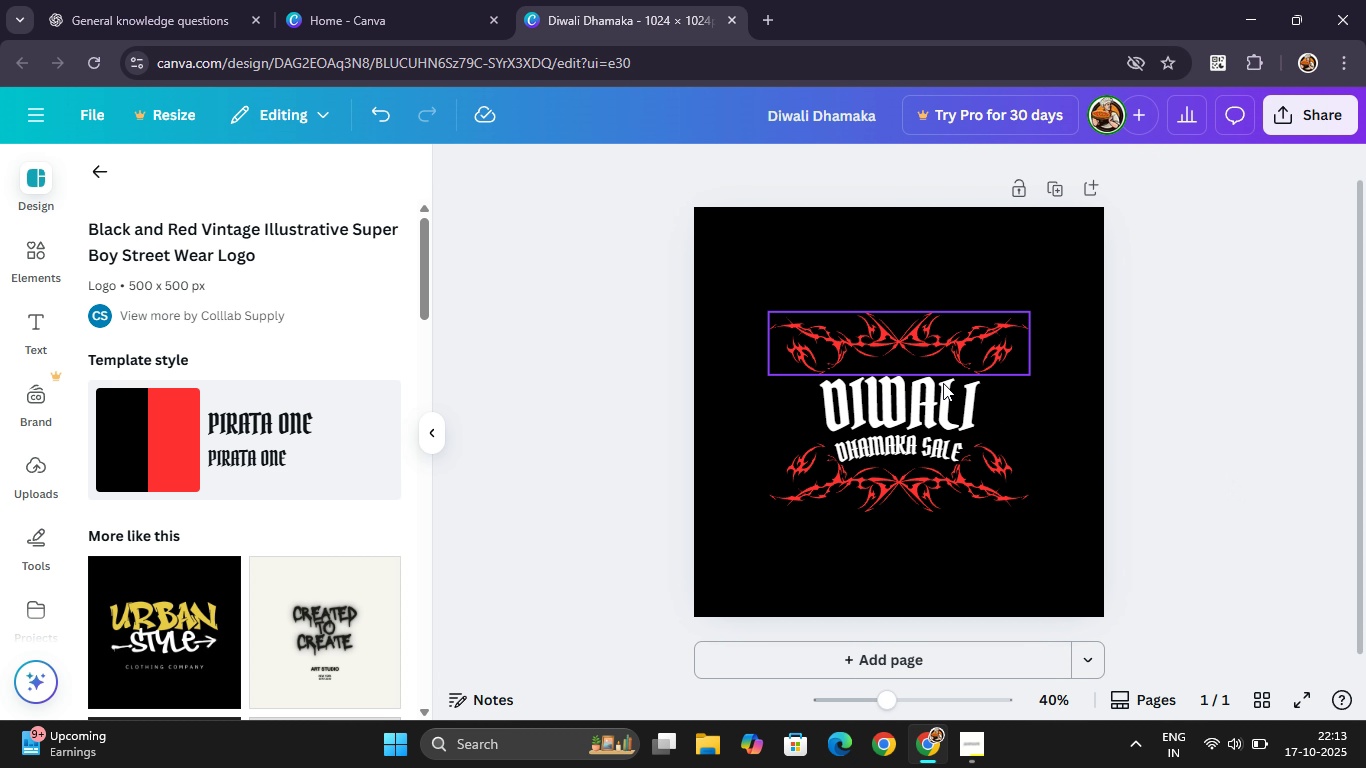 
left_click_drag(start_coordinate=[1045, 531], to_coordinate=[753, 317])
 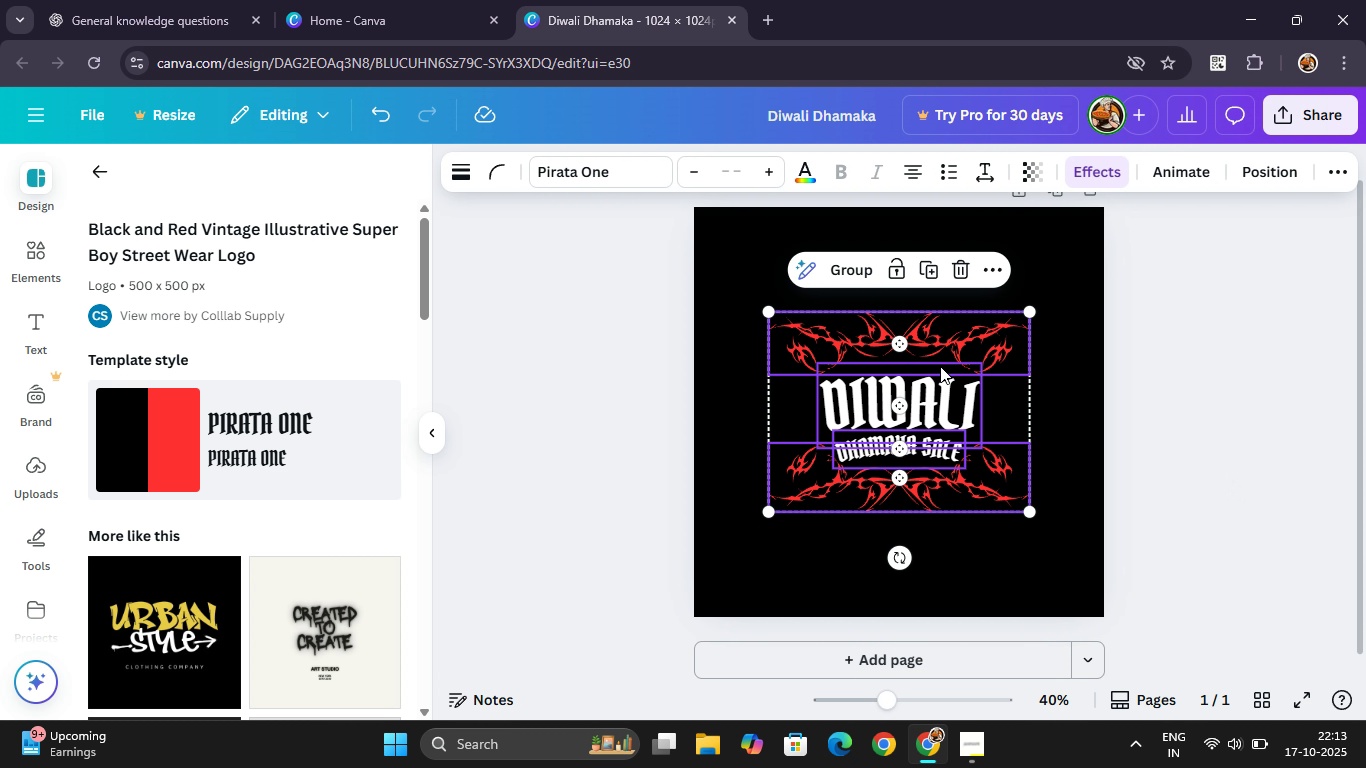 
left_click_drag(start_coordinate=[940, 391], to_coordinate=[935, 303])
 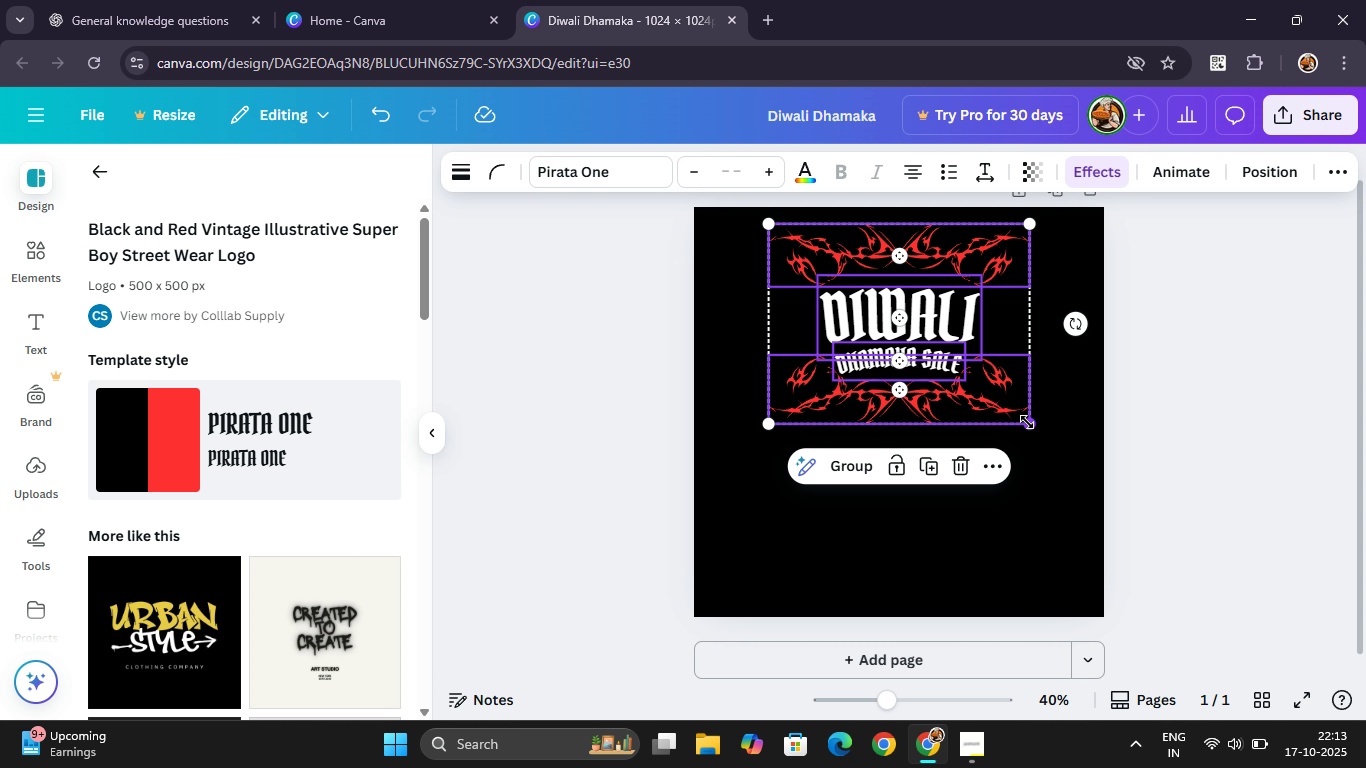 
left_click_drag(start_coordinate=[1028, 422], to_coordinate=[960, 368])
 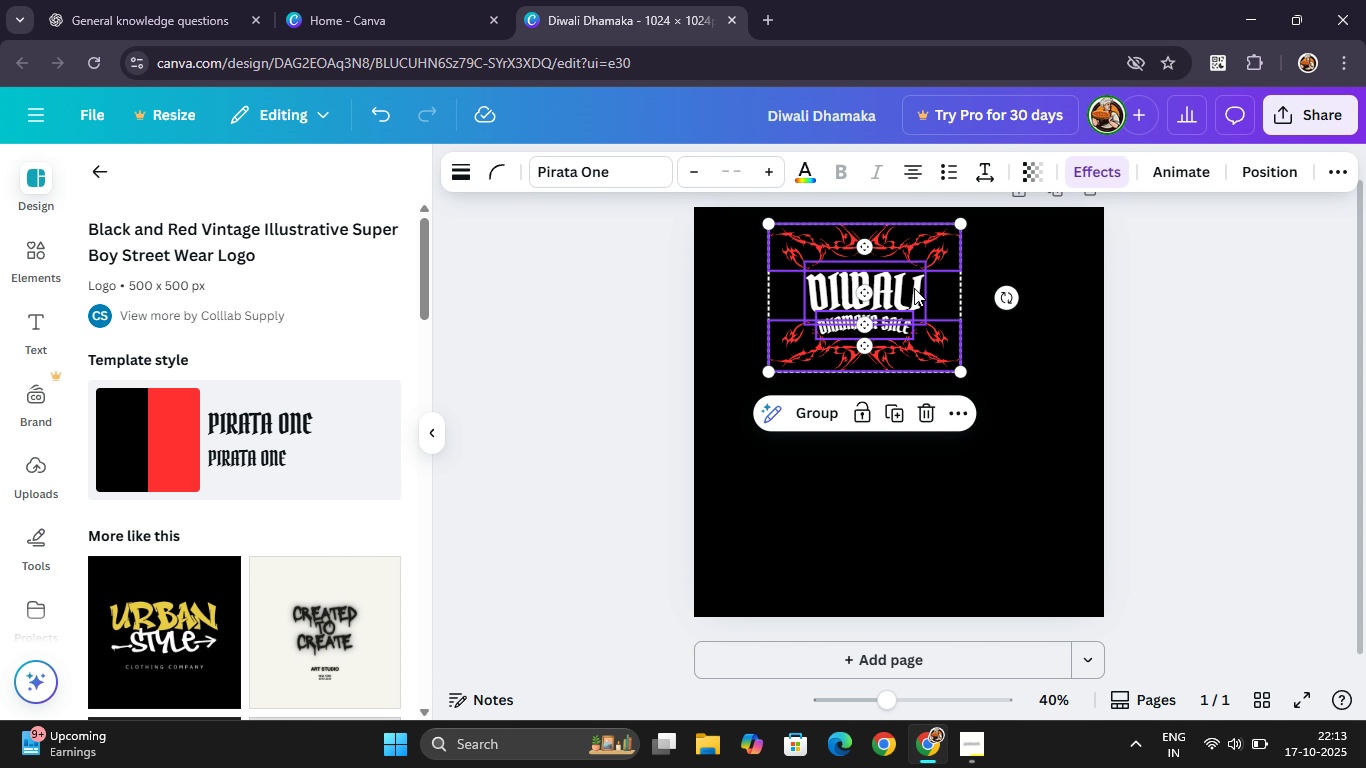 
left_click_drag(start_coordinate=[902, 286], to_coordinate=[932, 291])
 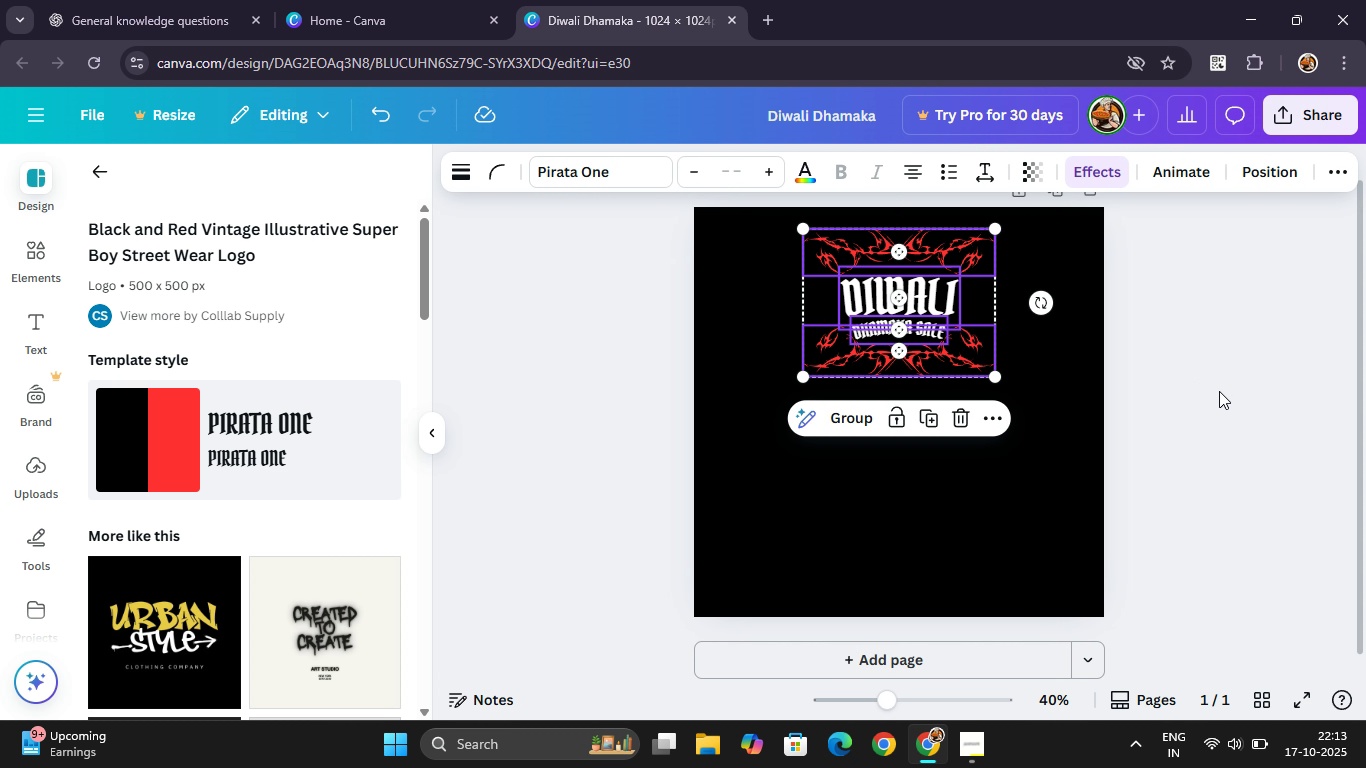 
left_click([1219, 391])
 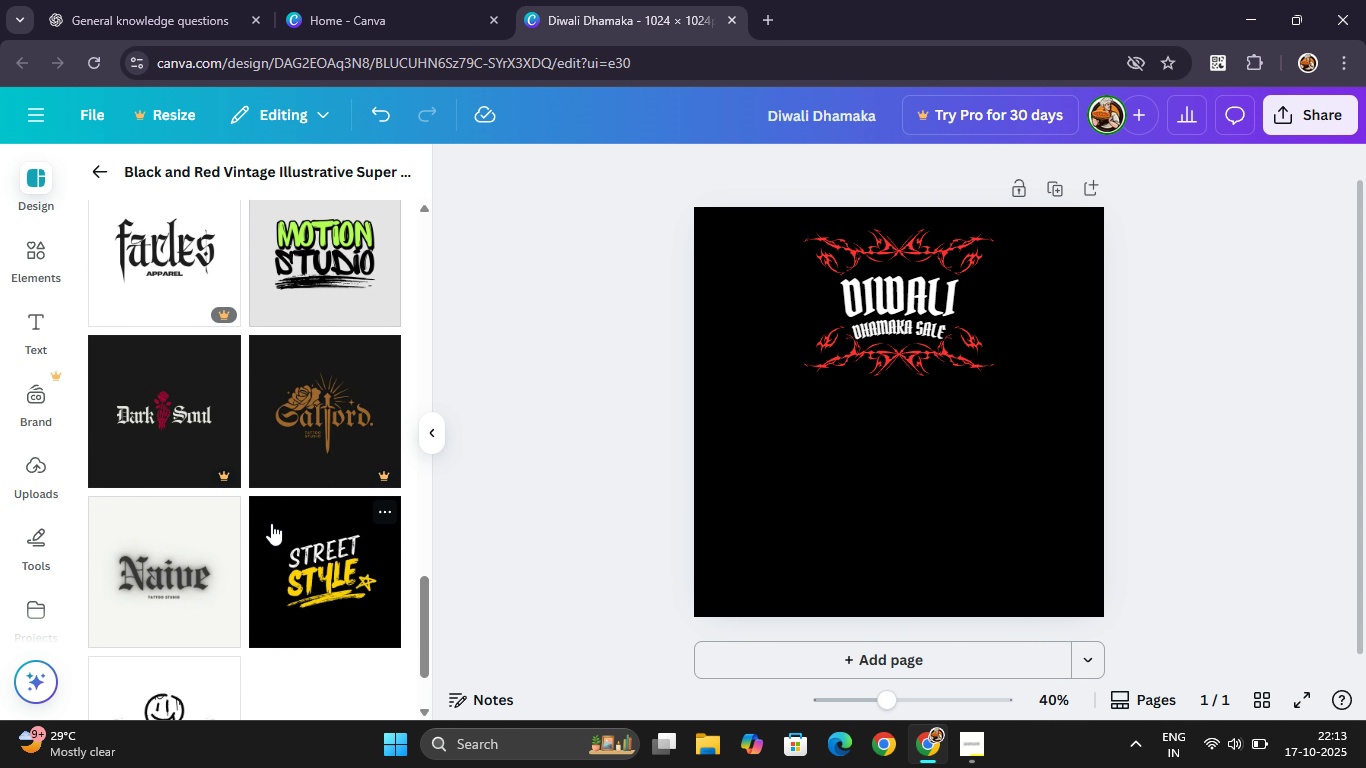 
wait(17.82)
 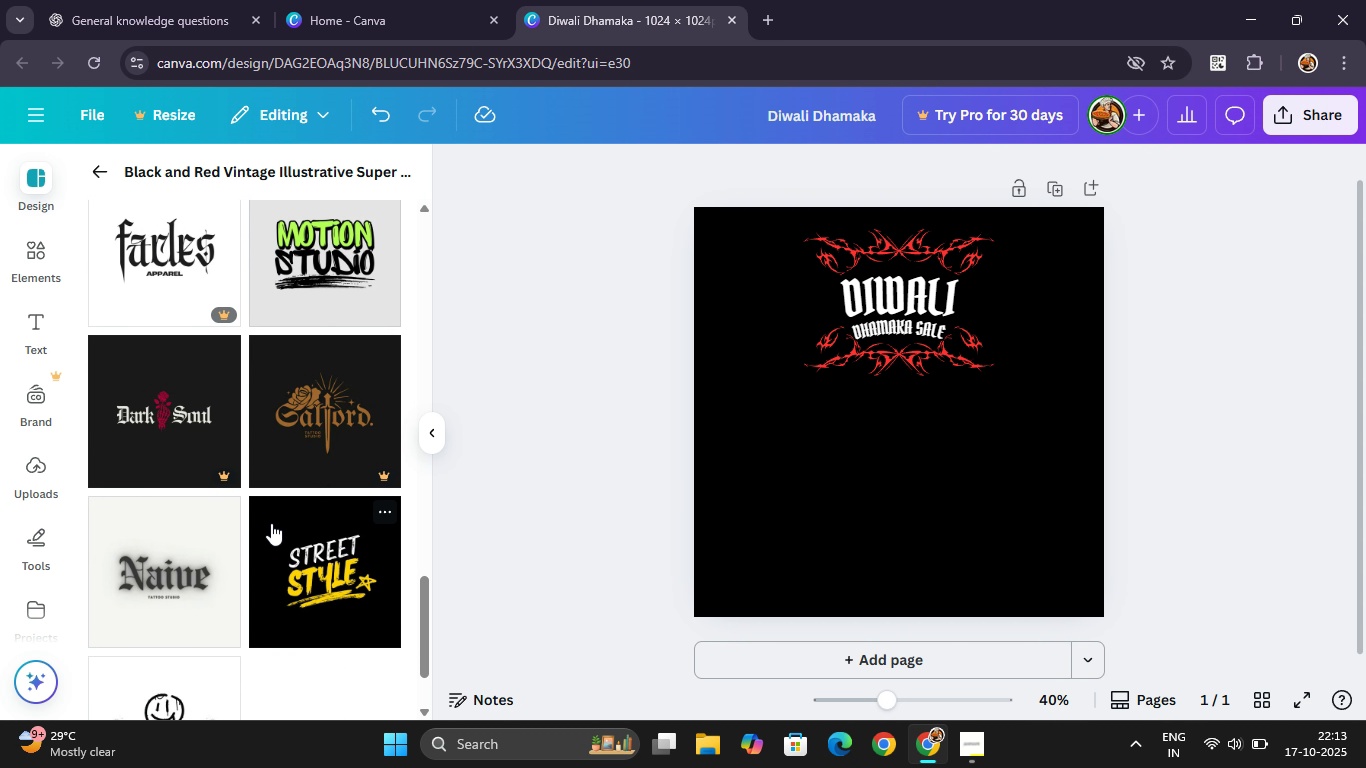 
left_click([372, 0])
 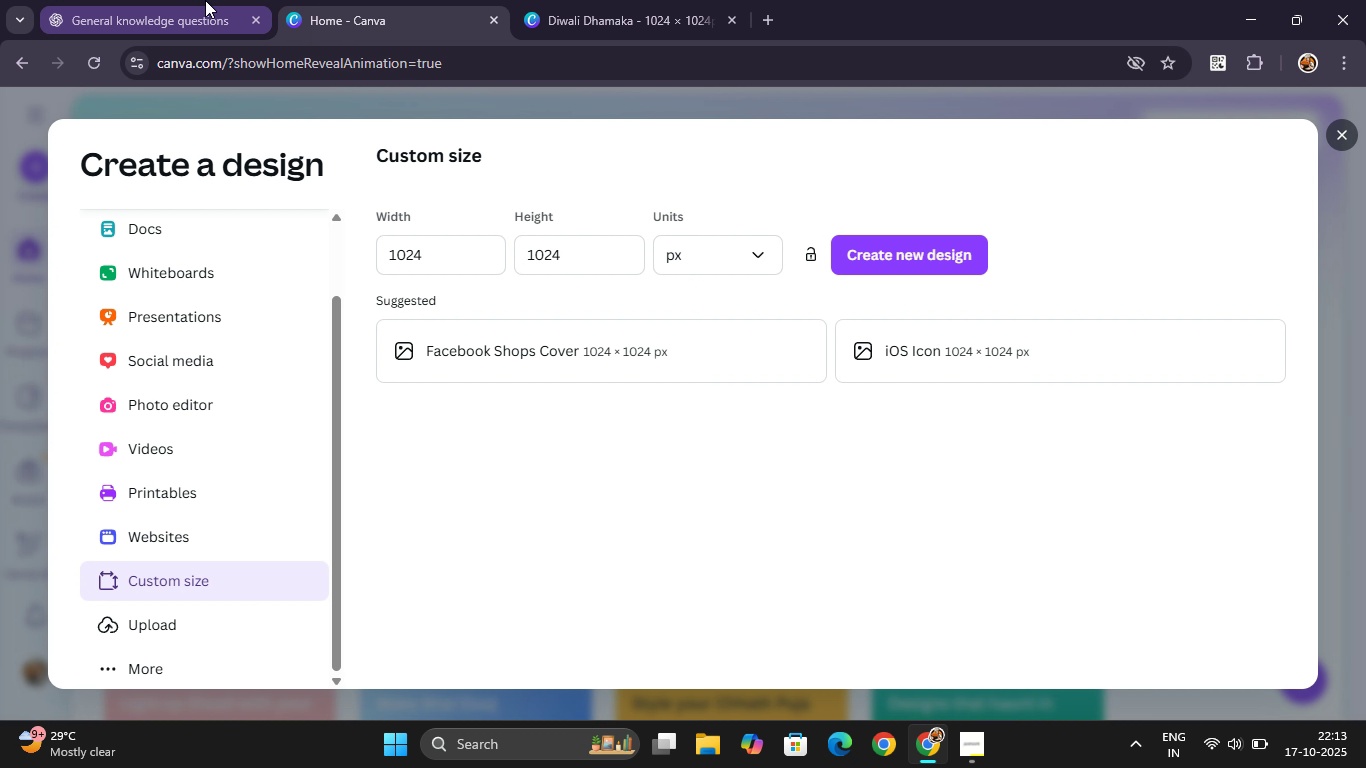 
left_click([205, 0])
 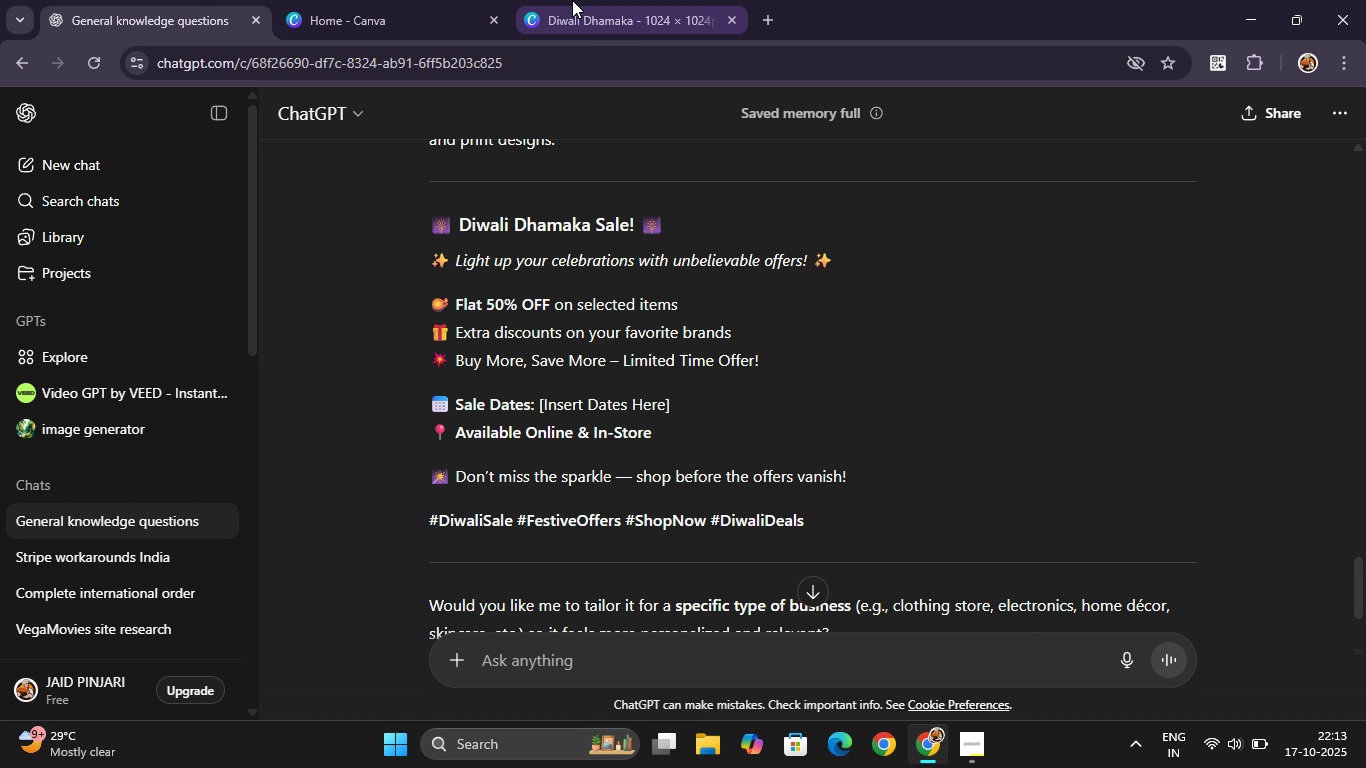 
left_click([572, 0])
 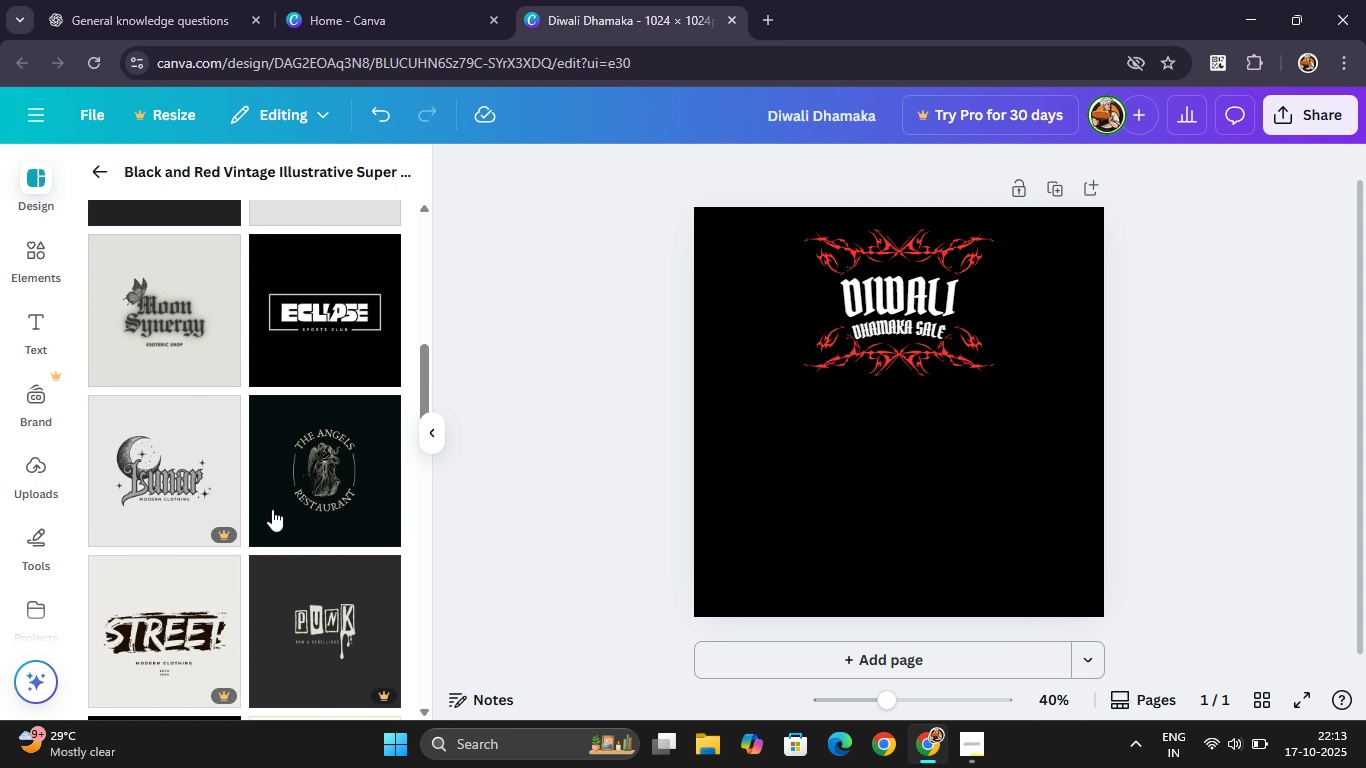 
wait(6.21)
 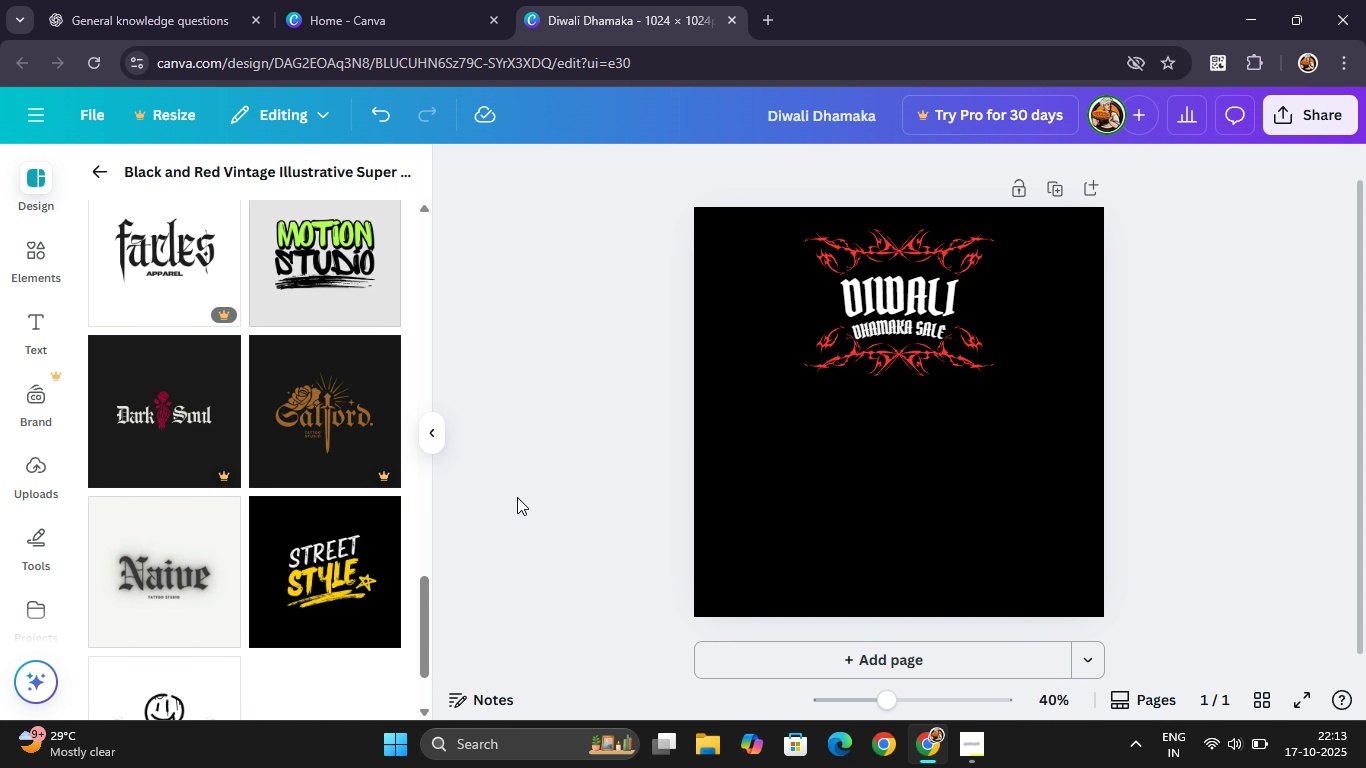 
left_click([103, 172])
 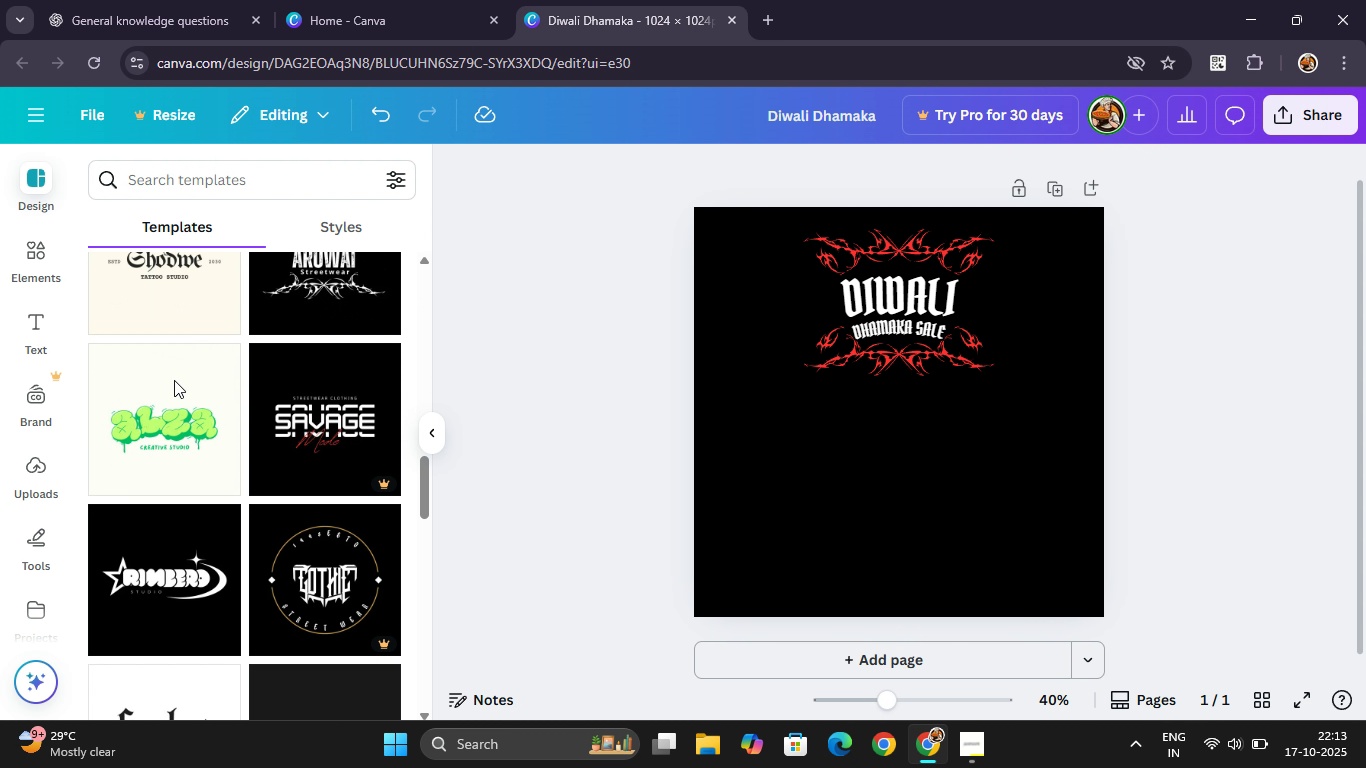 
wait(7.92)
 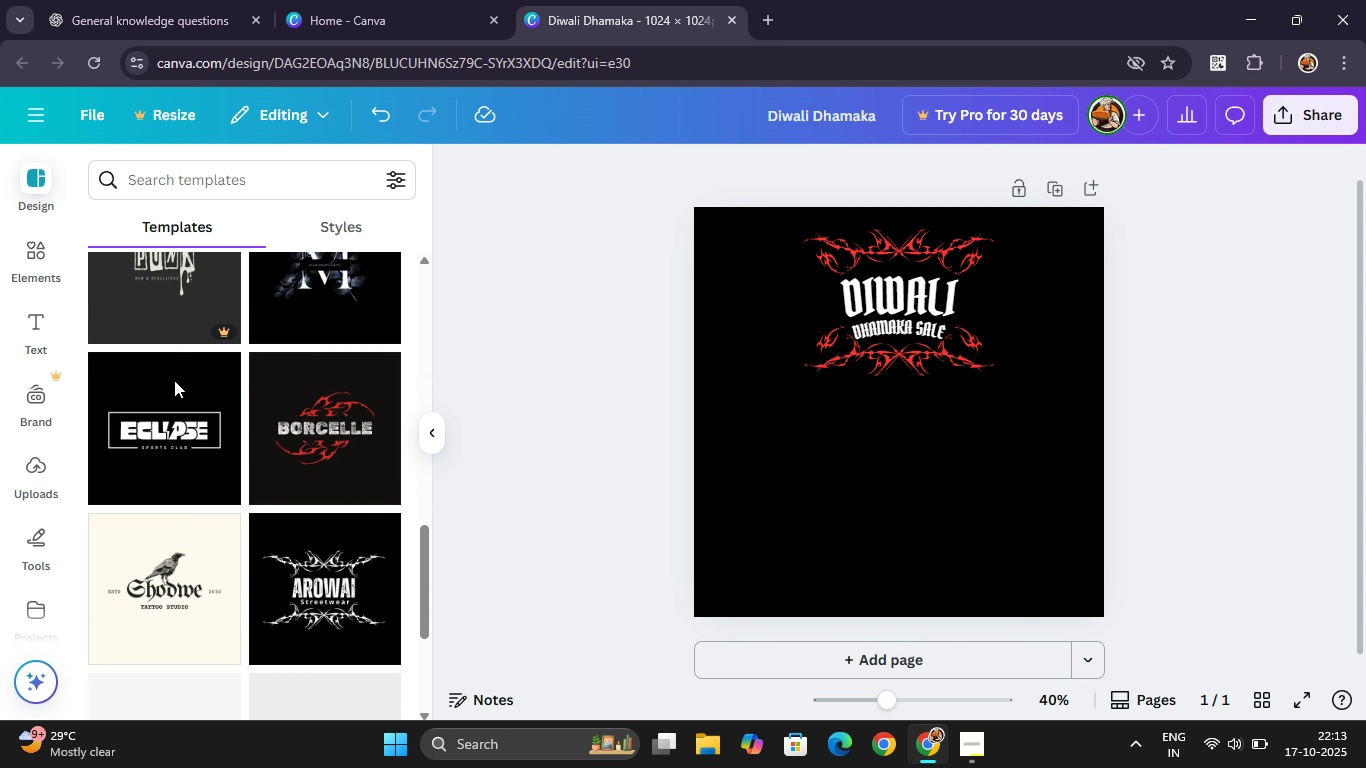 
left_click([226, 170])
 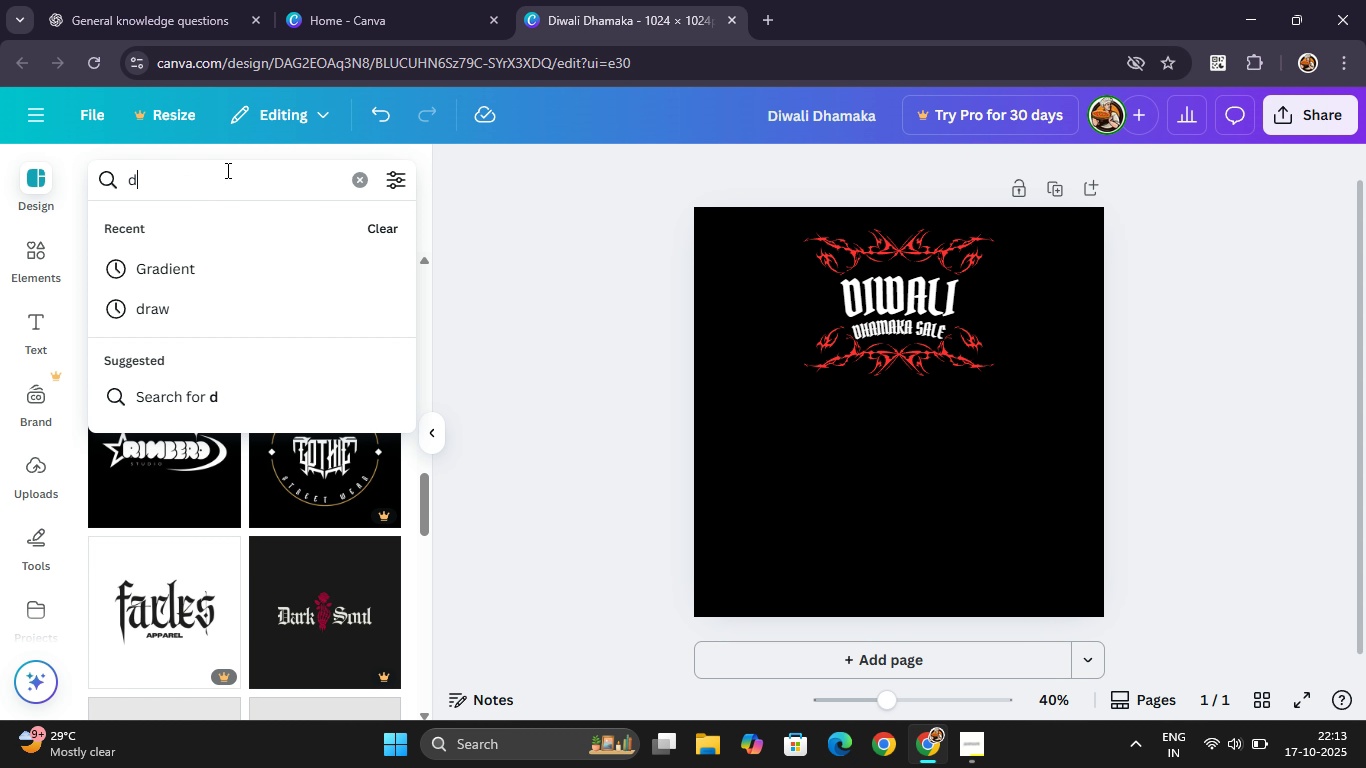 
type(diwali)
 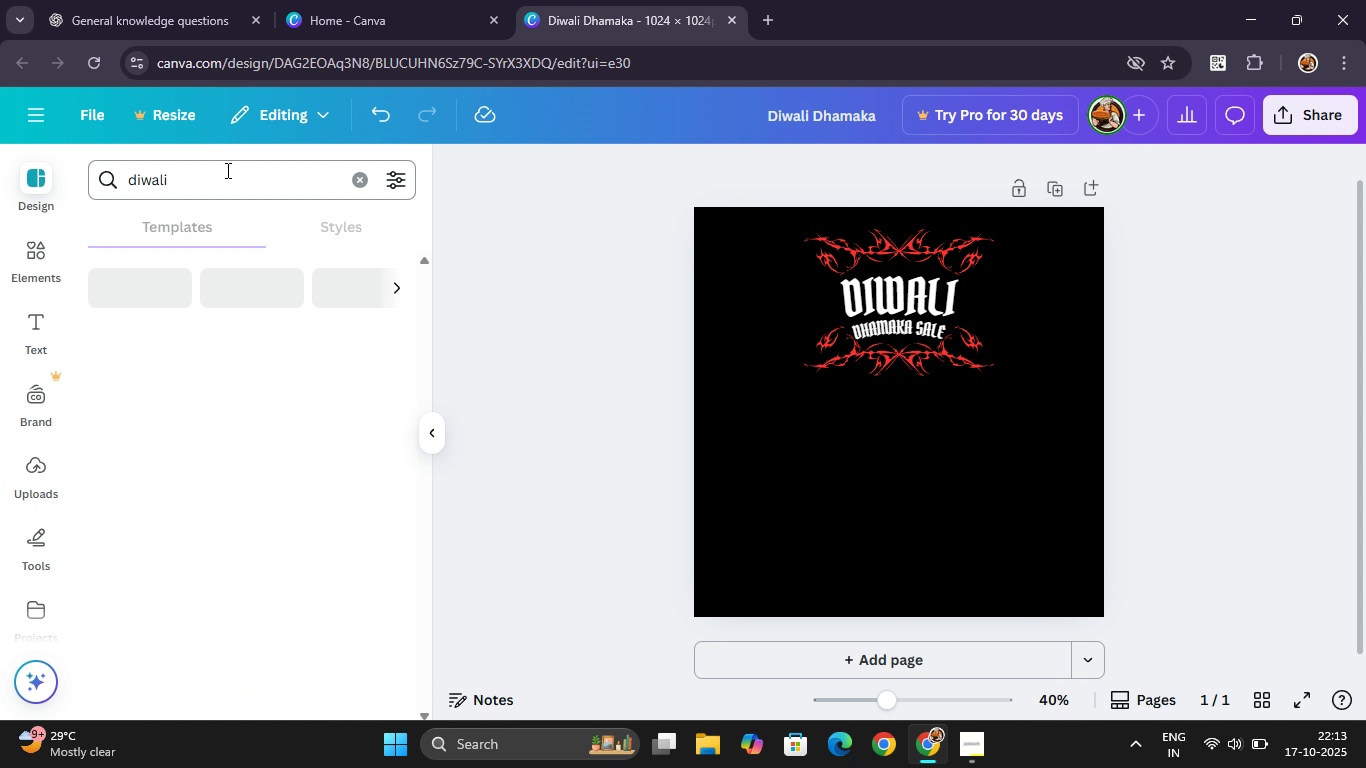 
key(Enter)
 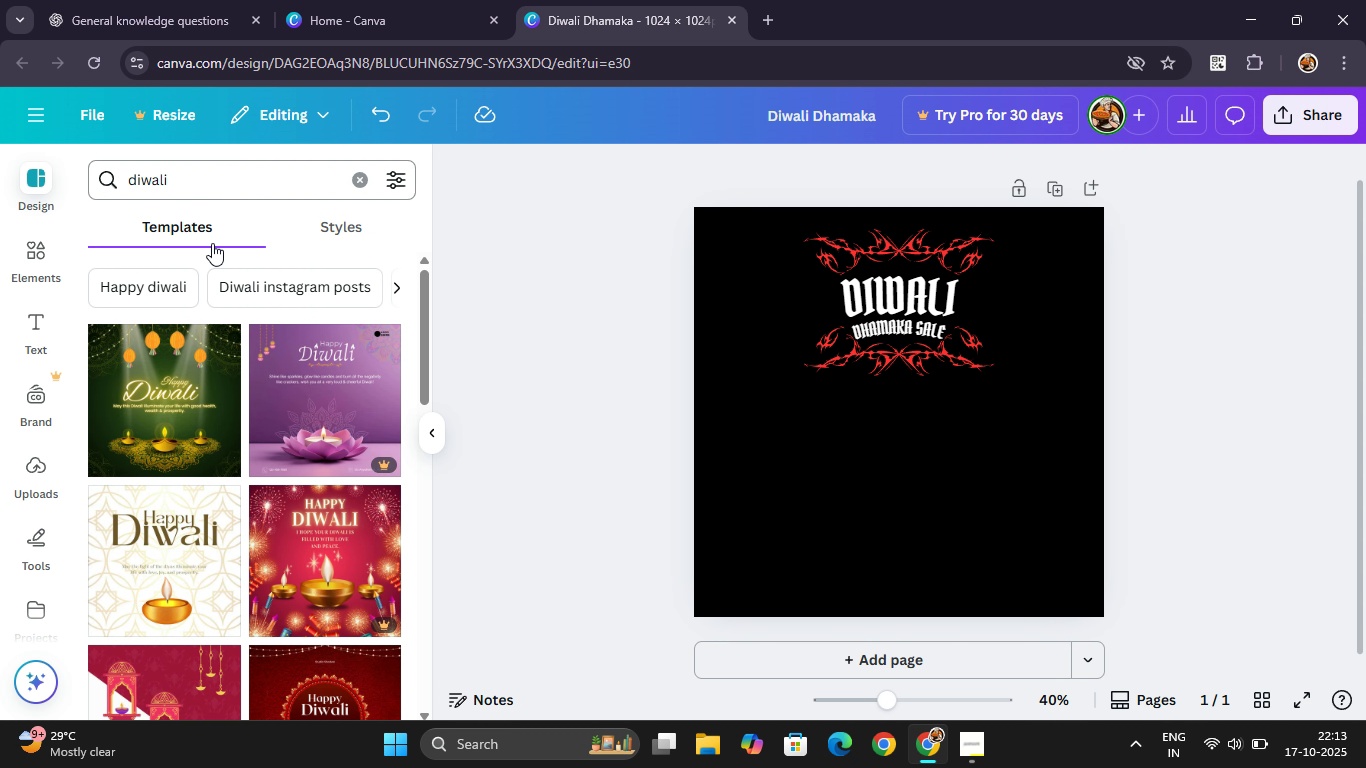 
mouse_move([220, 409])
 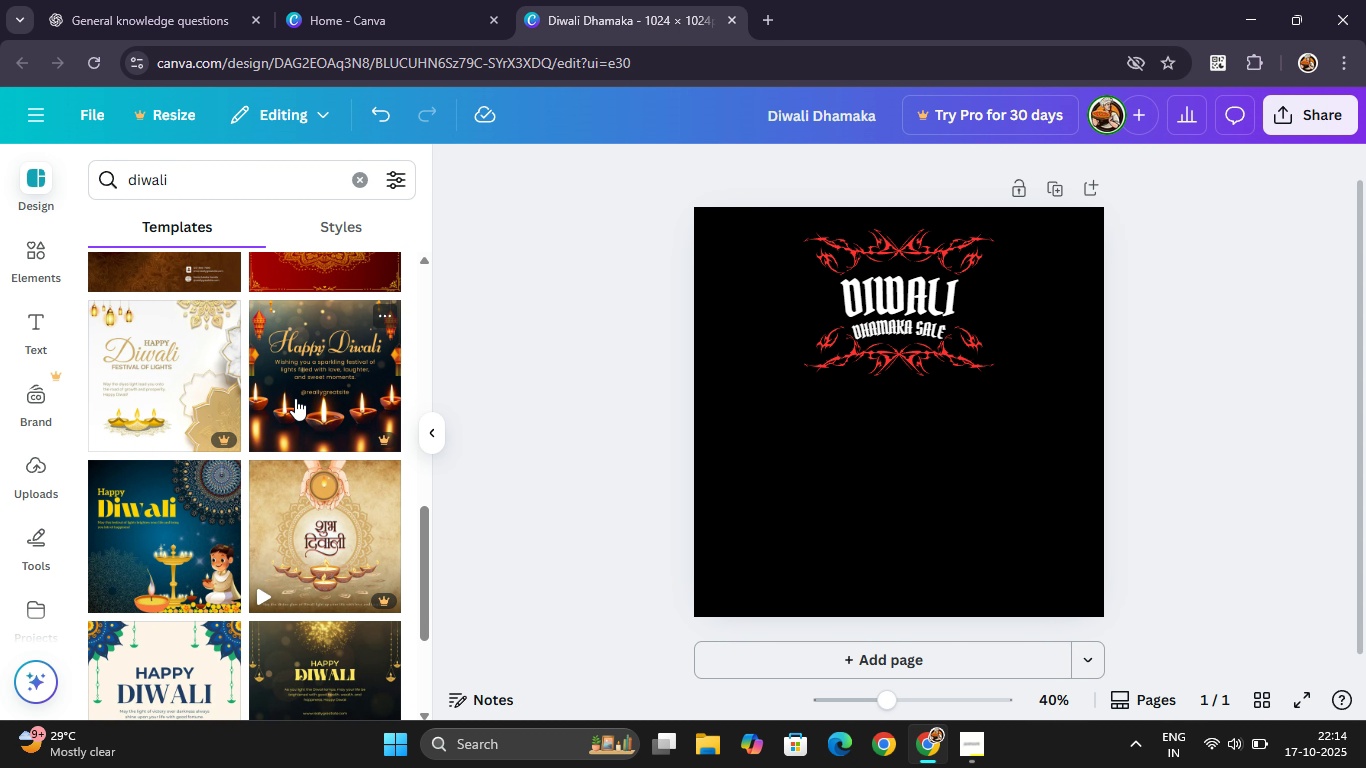 
wait(7.97)
 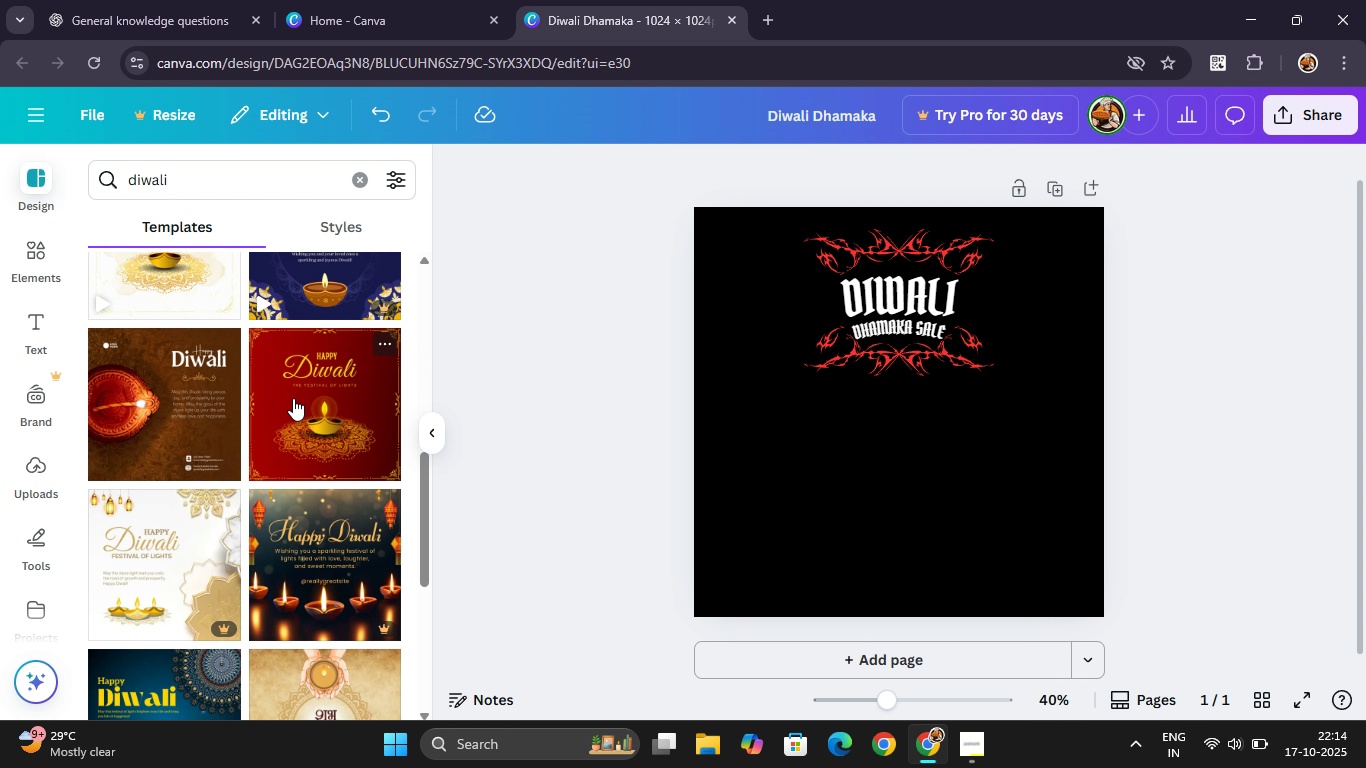 
left_click([360, 177])
 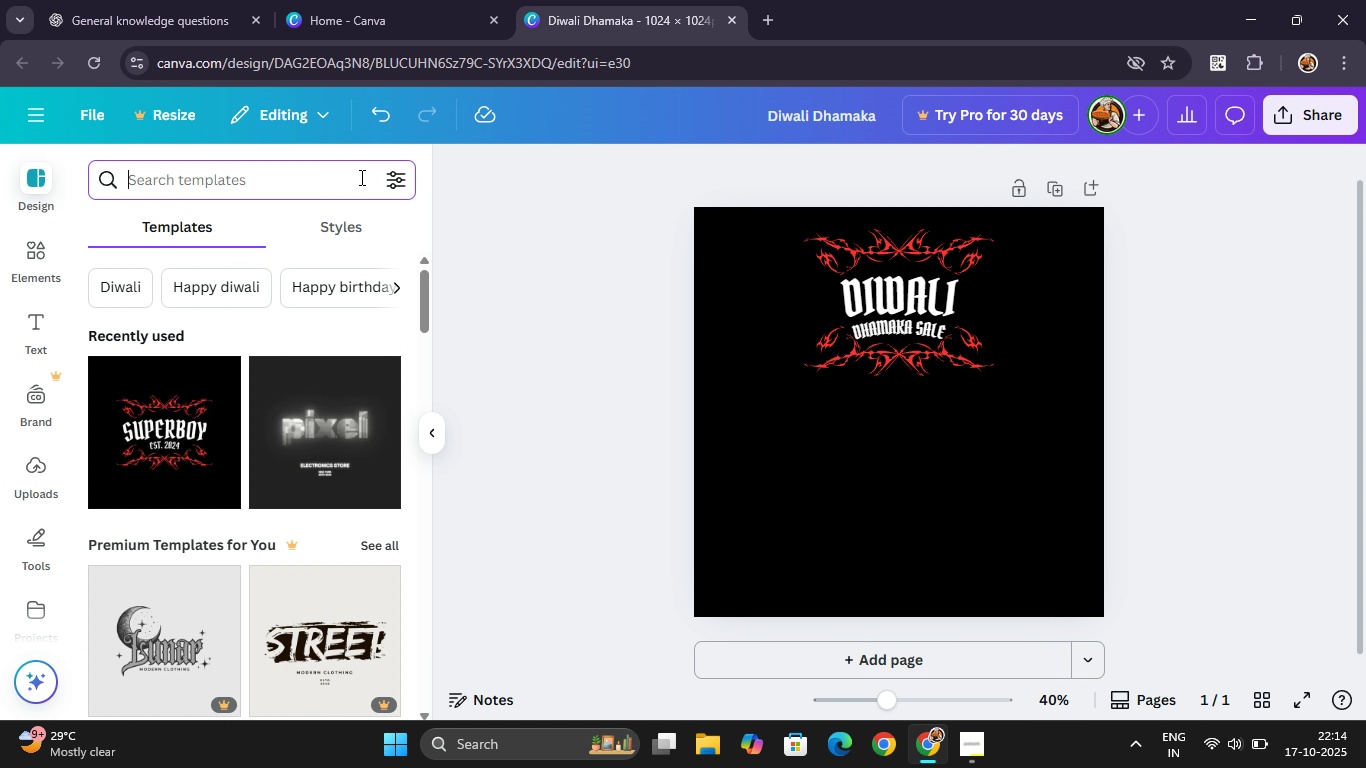 
type(diya)
 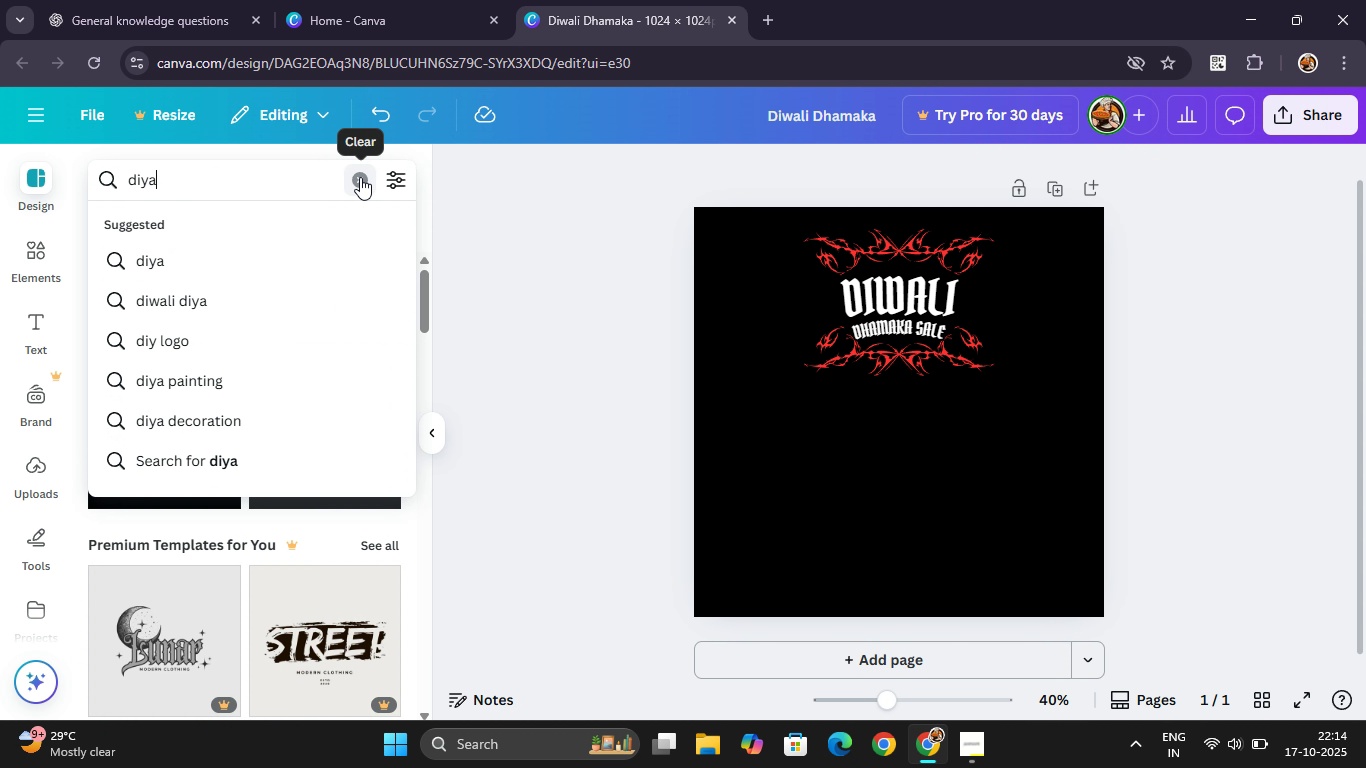 
key(Enter)
 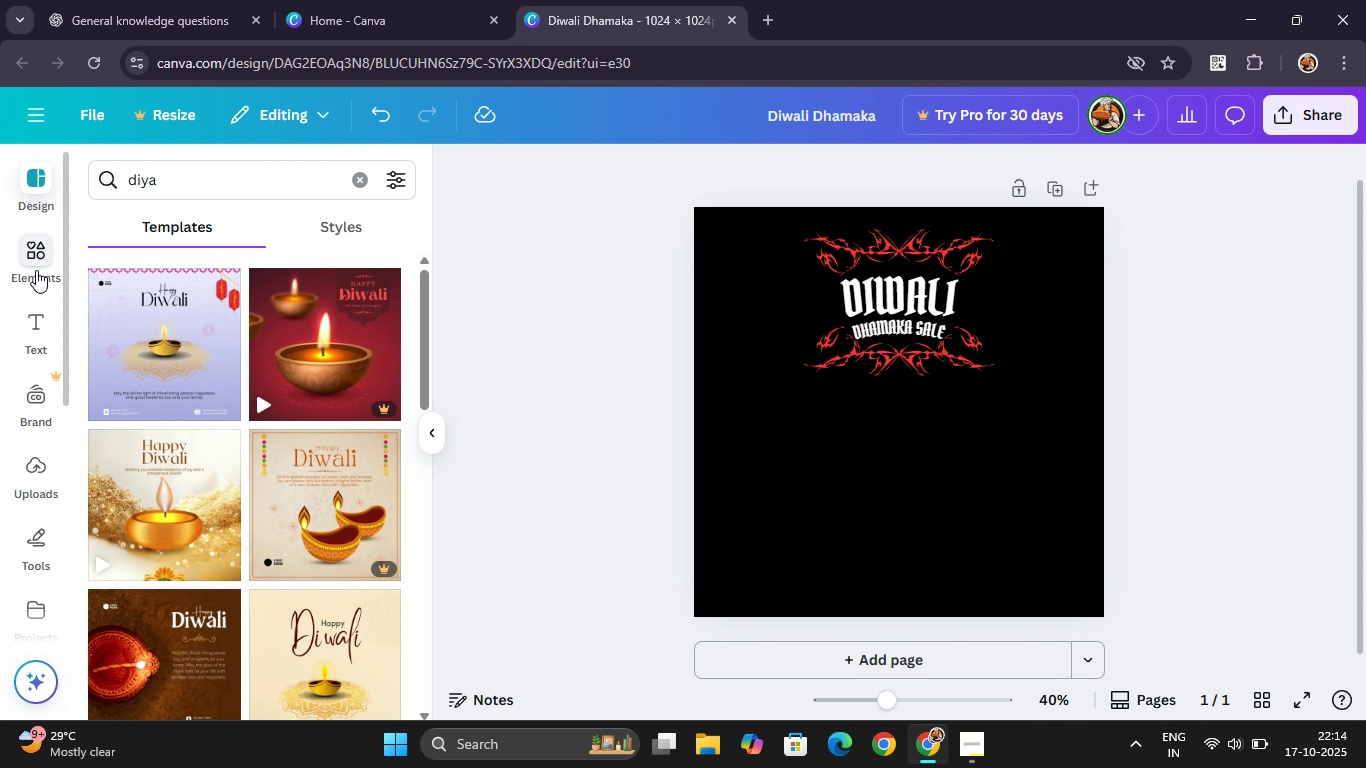 
left_click([31, 266])
 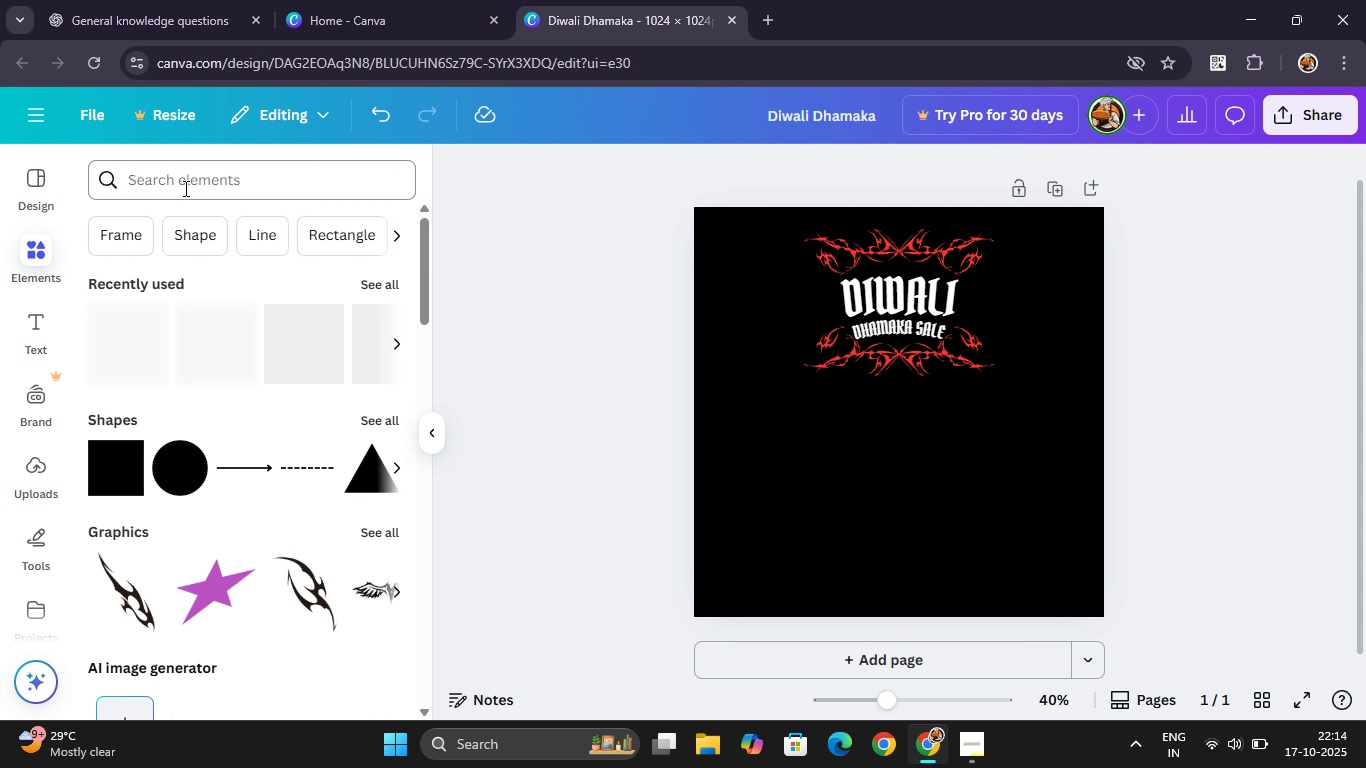 
left_click([184, 188])
 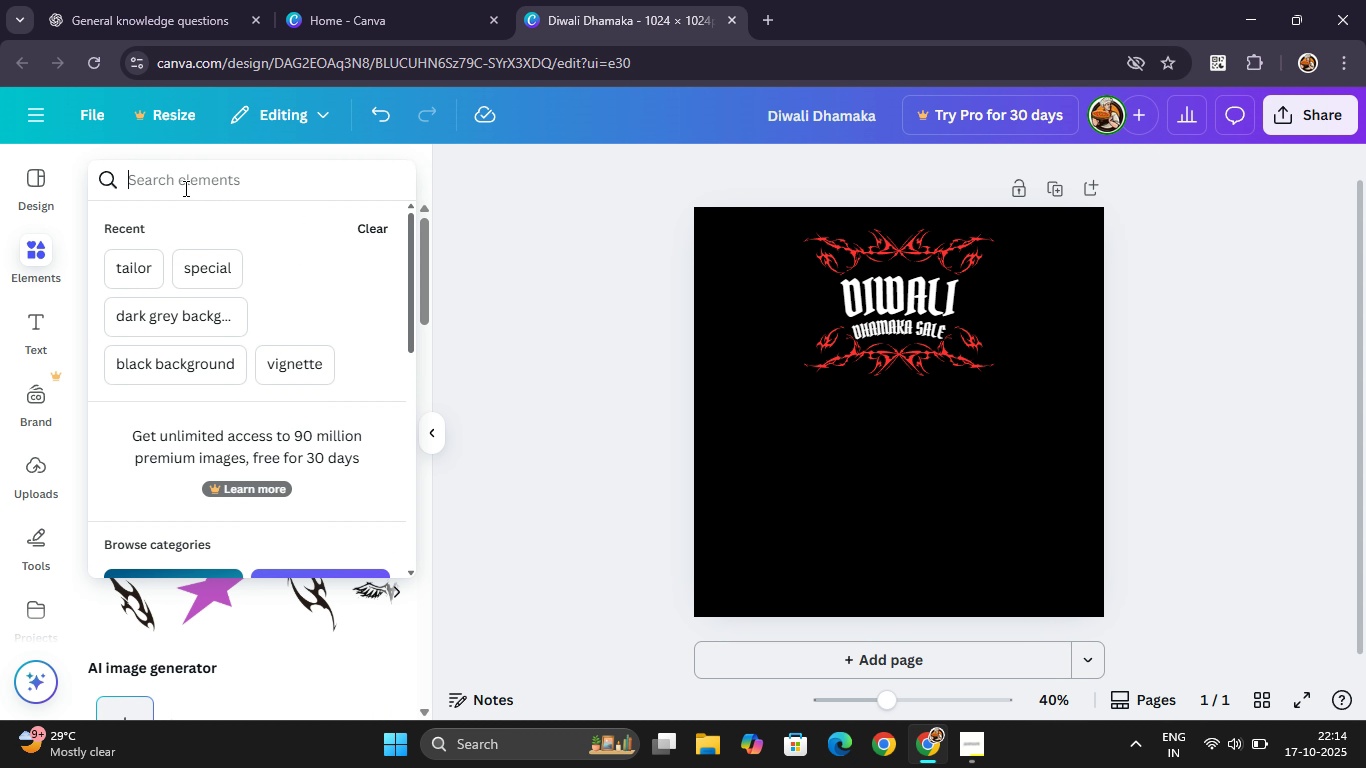 
type(diya)
 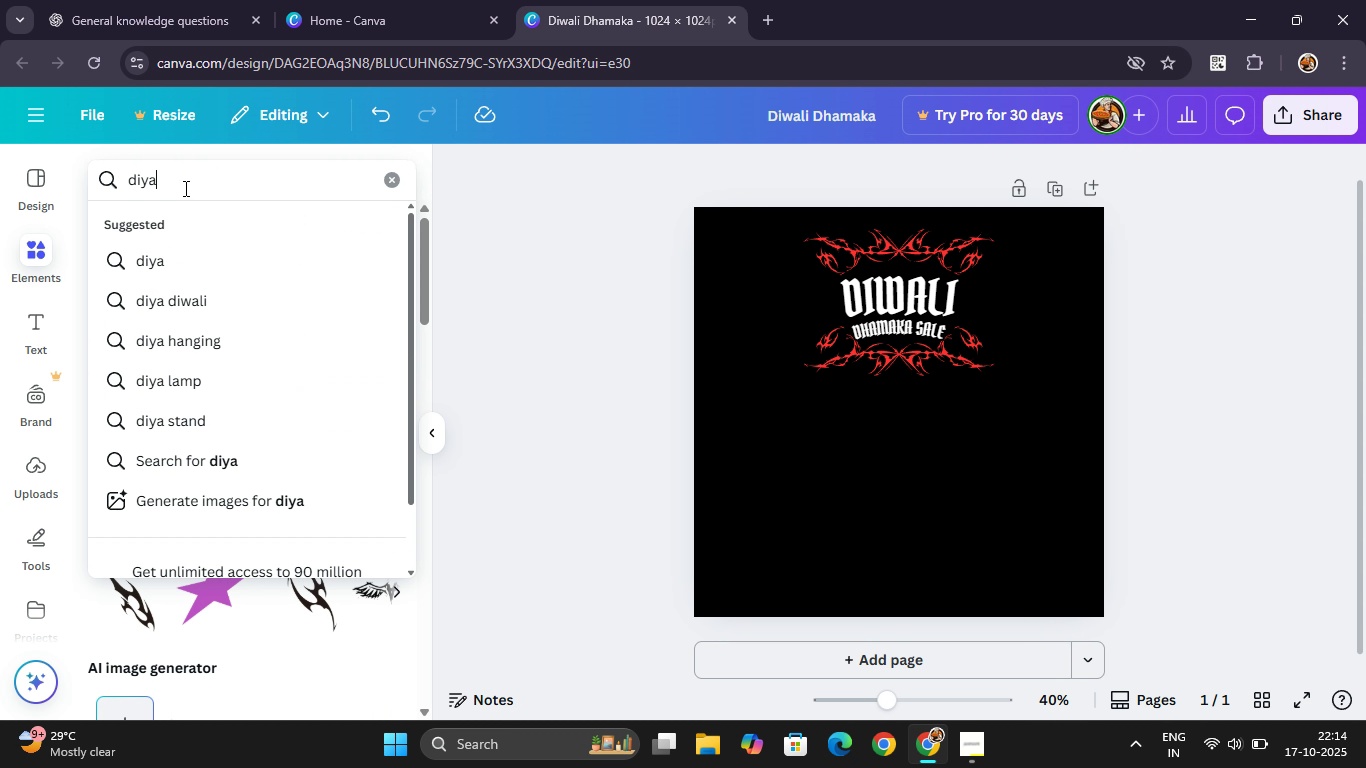 
key(Enter)
 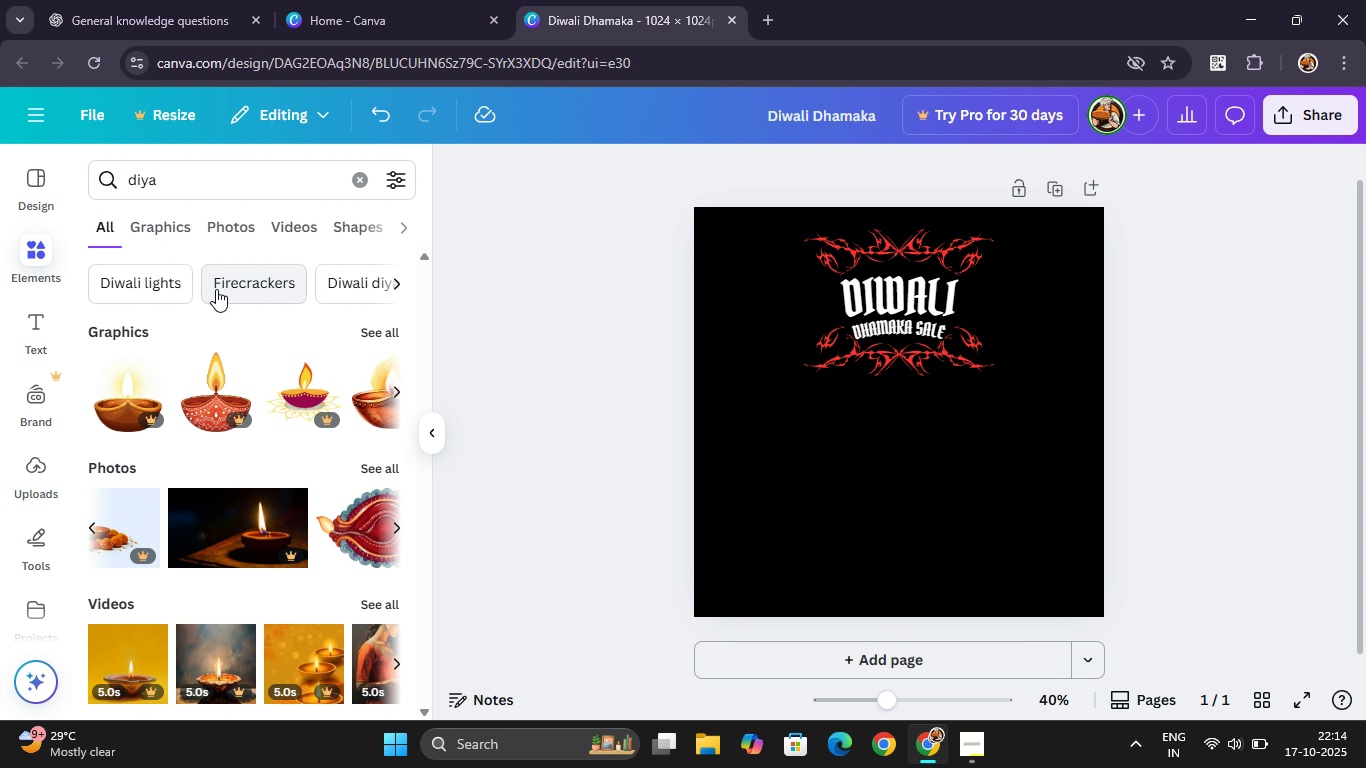 
left_click([167, 225])
 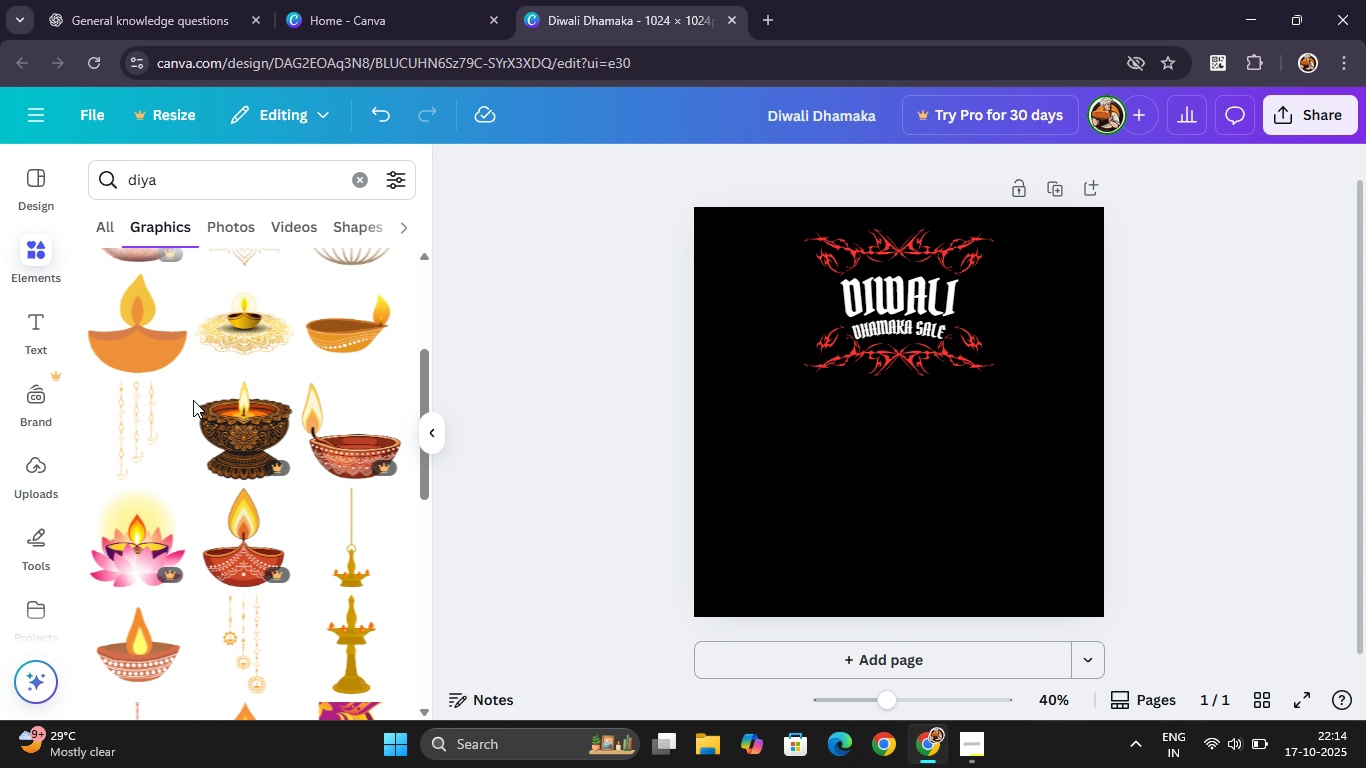 
wait(10.77)
 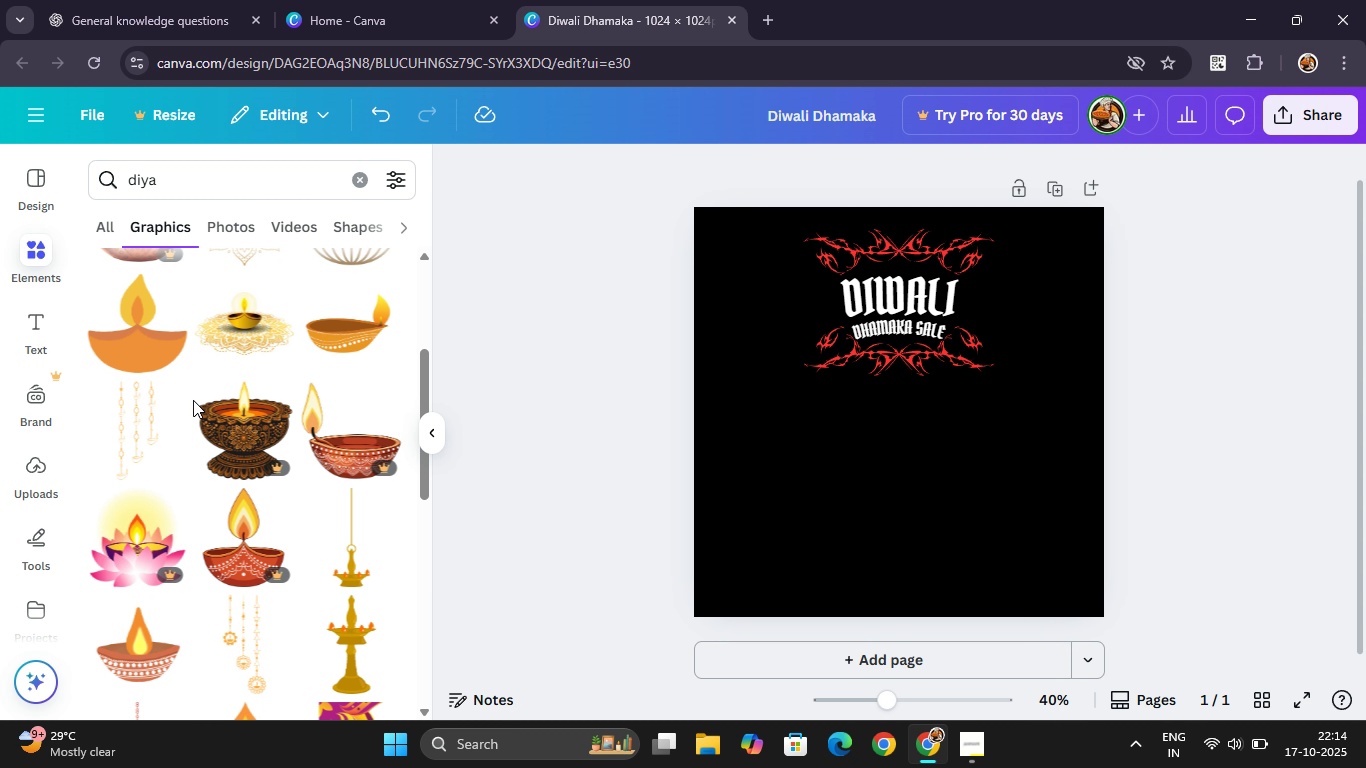 
mouse_move([162, 505])
 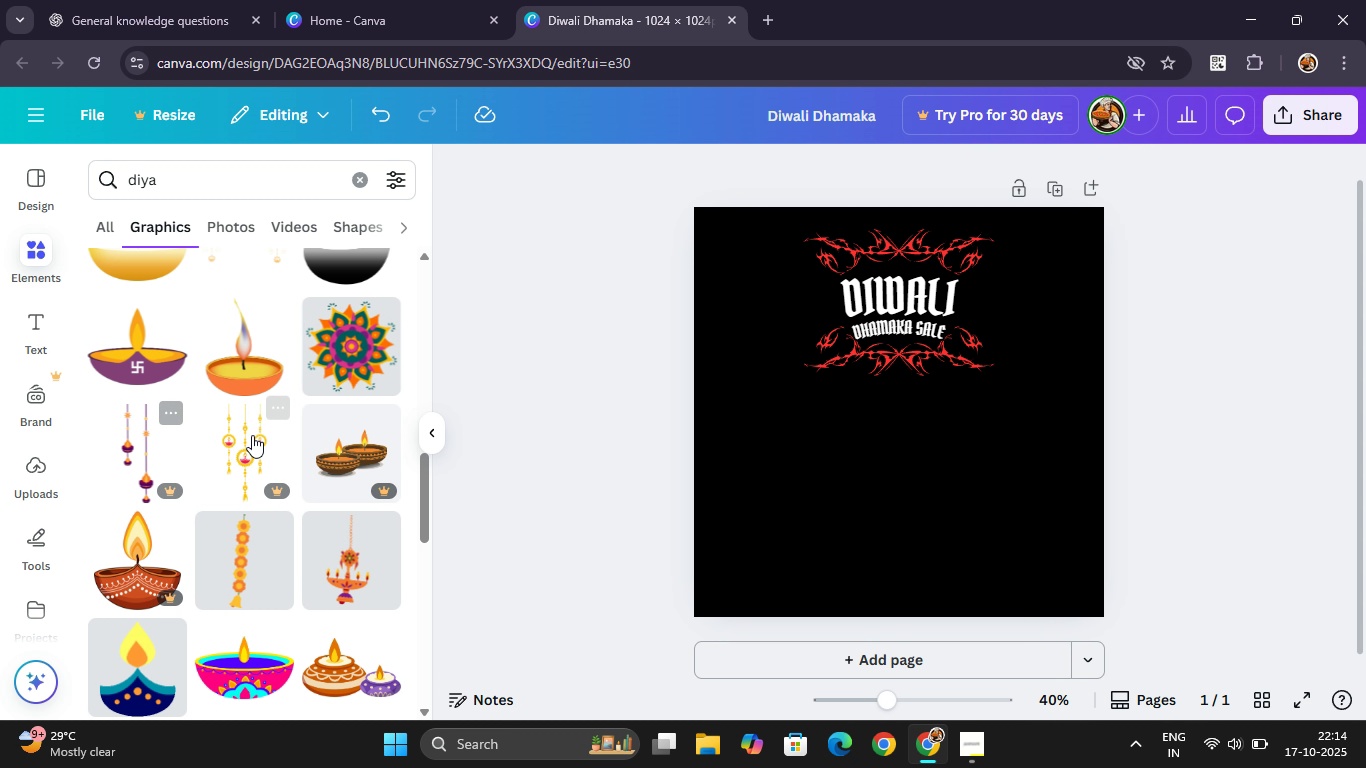 
mouse_move([277, 439])
 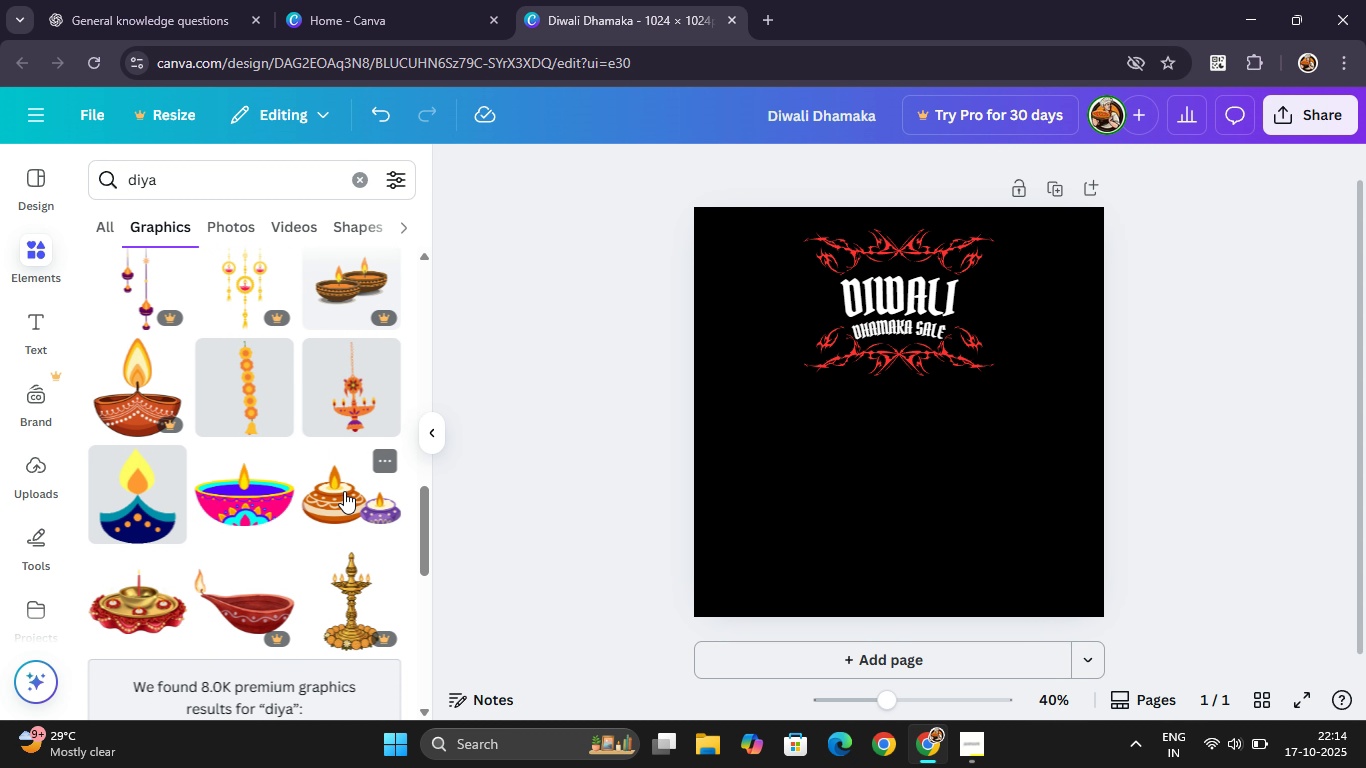 
left_click([344, 491])
 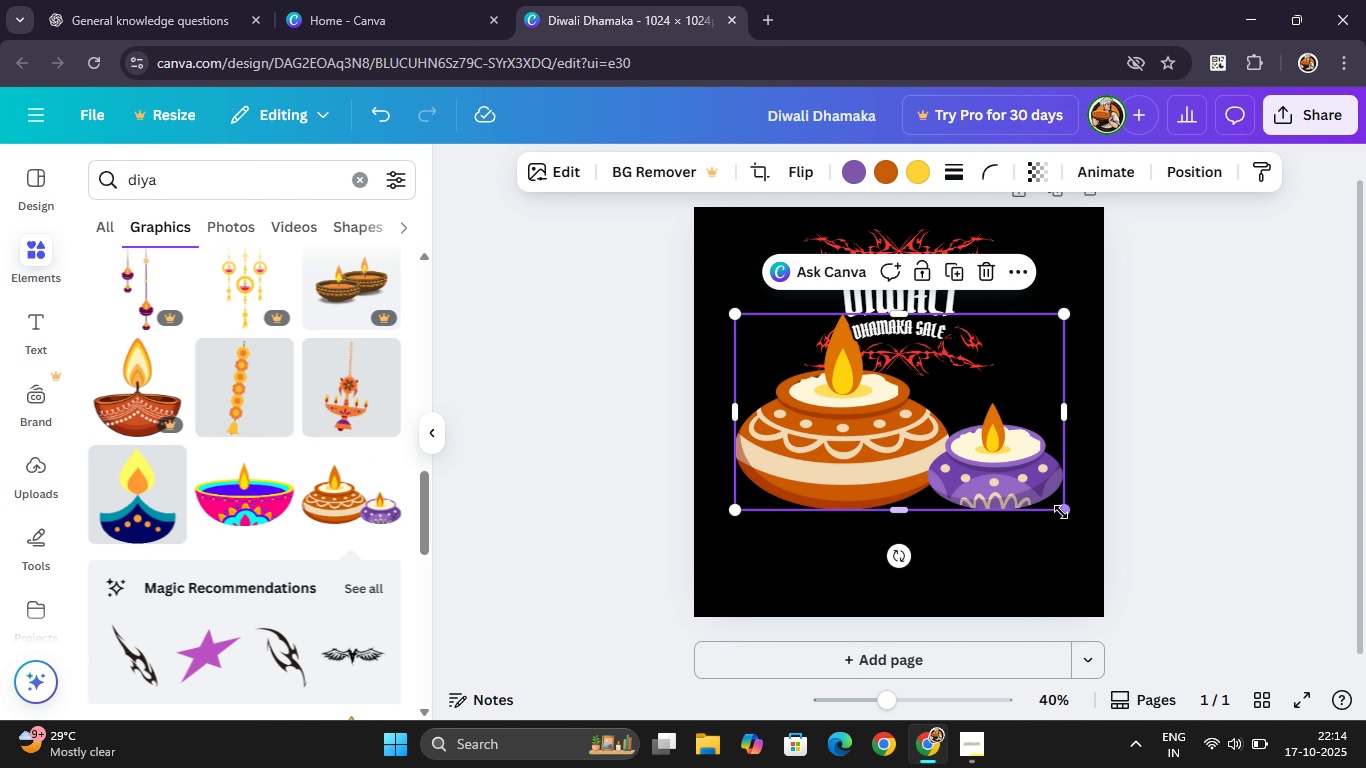 
left_click_drag(start_coordinate=[1065, 514], to_coordinate=[905, 423])
 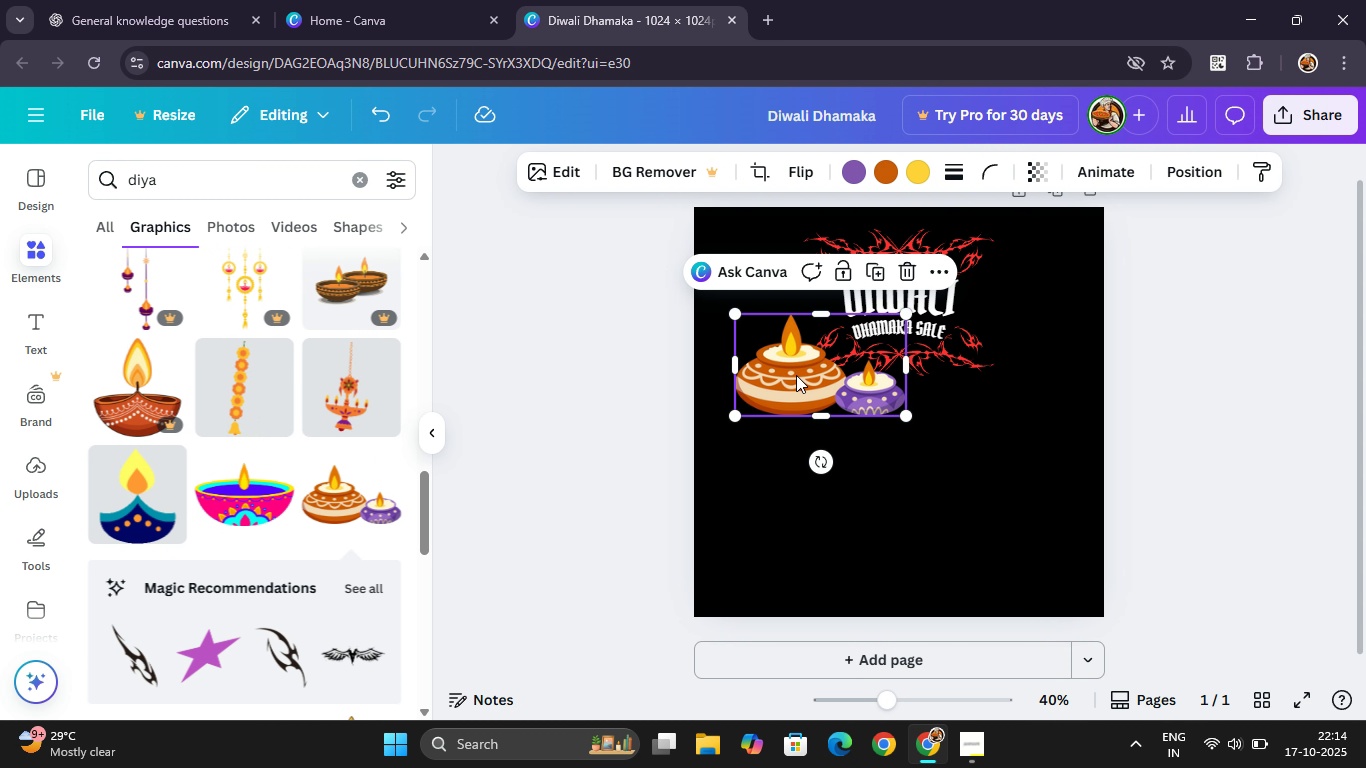 
left_click_drag(start_coordinate=[796, 375], to_coordinate=[875, 532])
 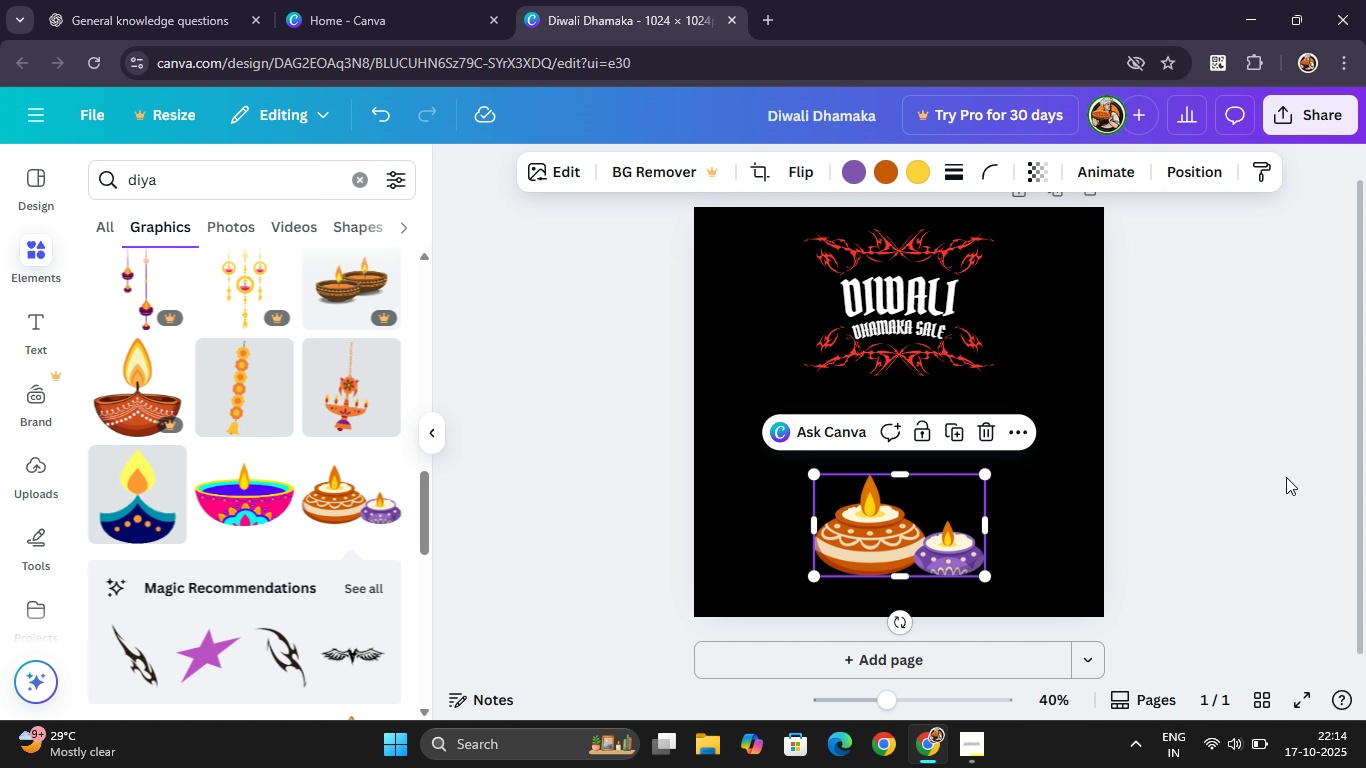 
left_click([1286, 477])
 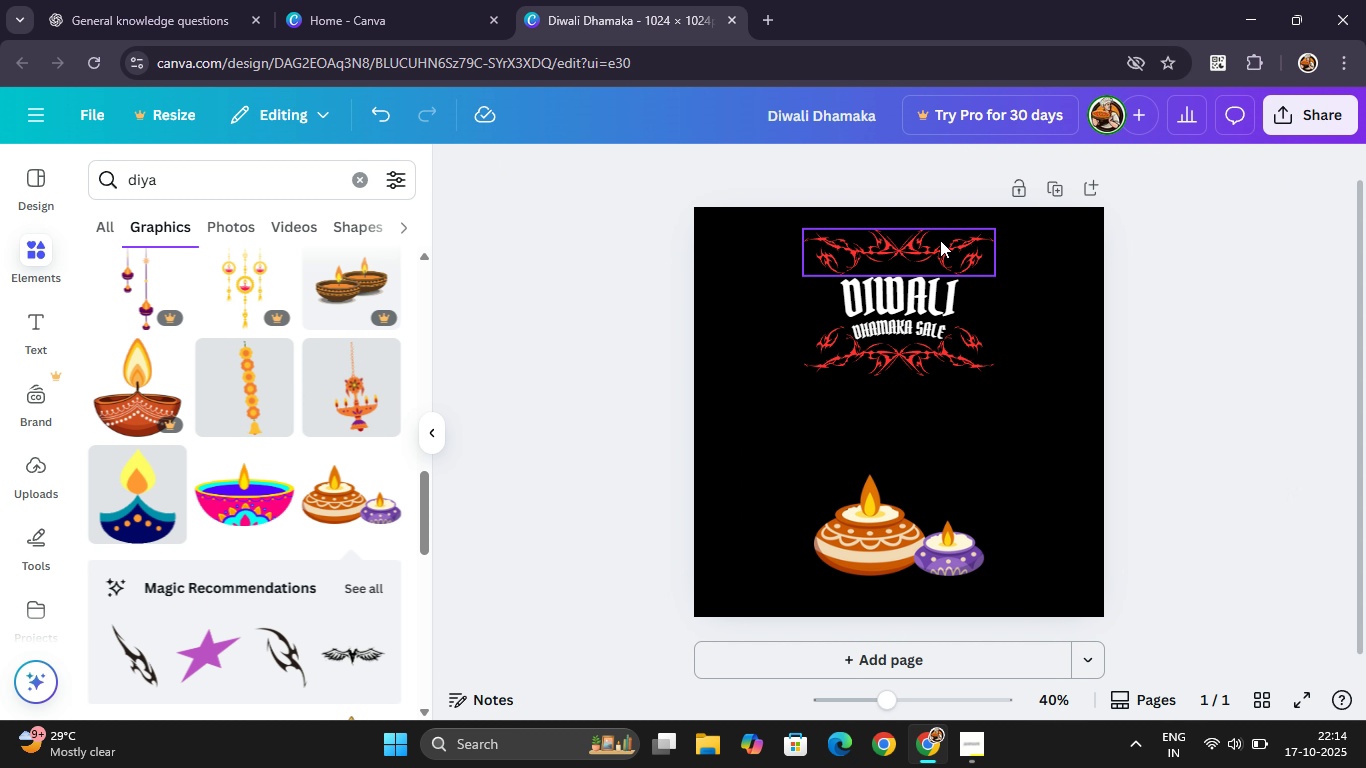 
left_click([940, 240])
 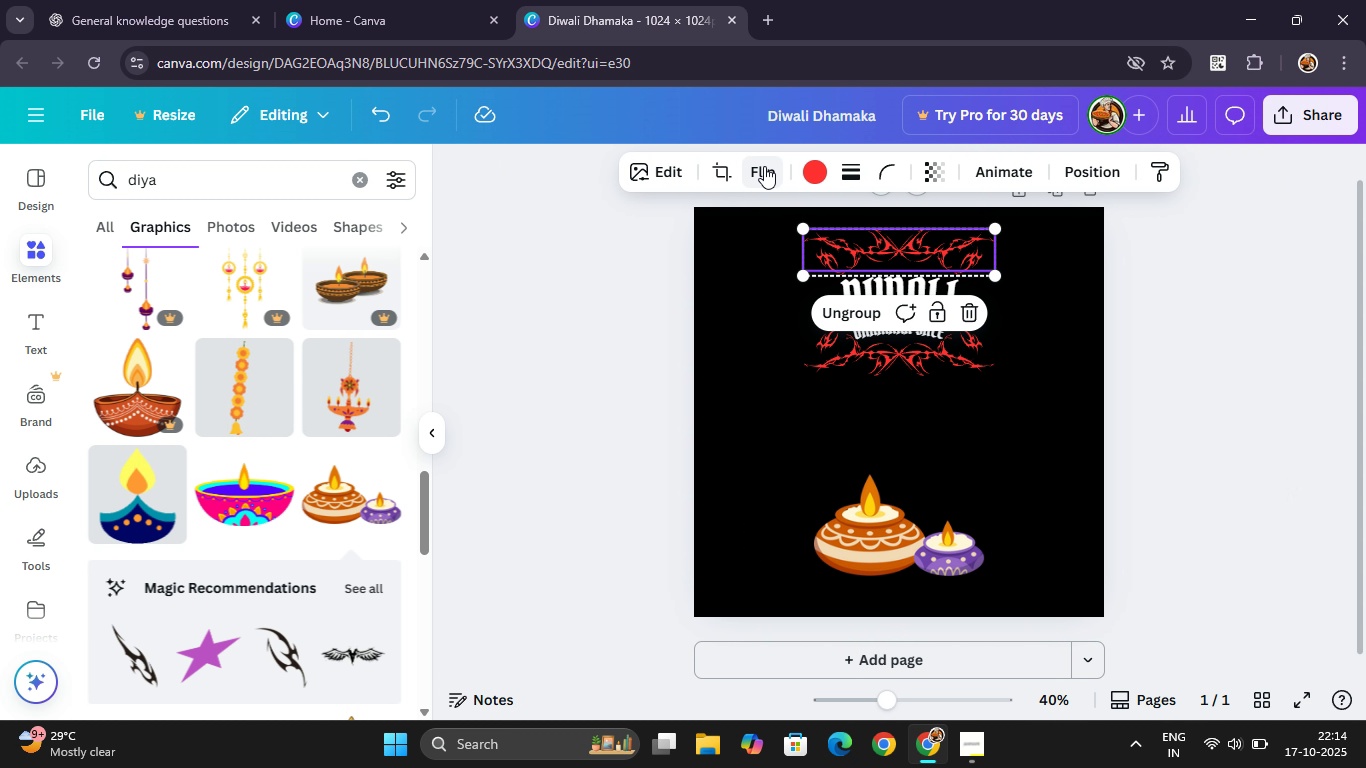 
wait(5.1)
 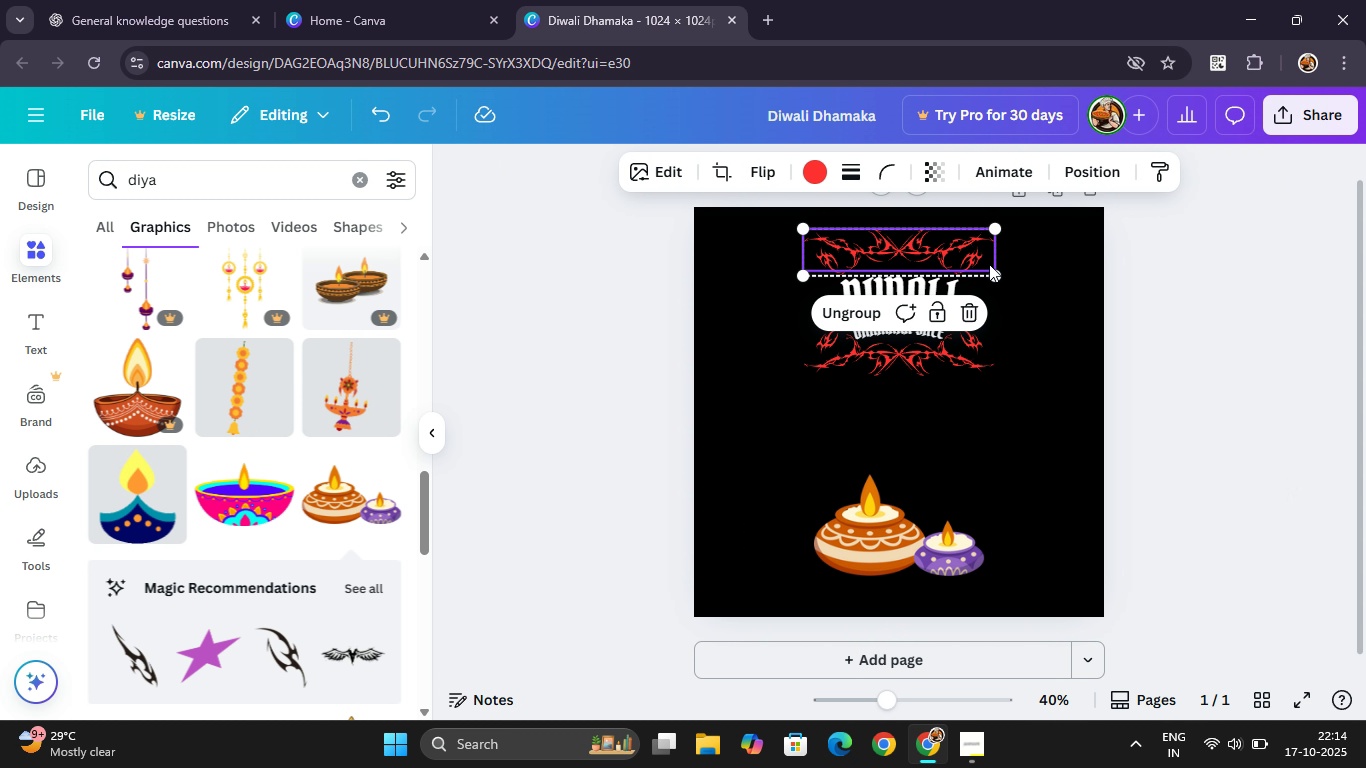 
left_click([764, 166])
 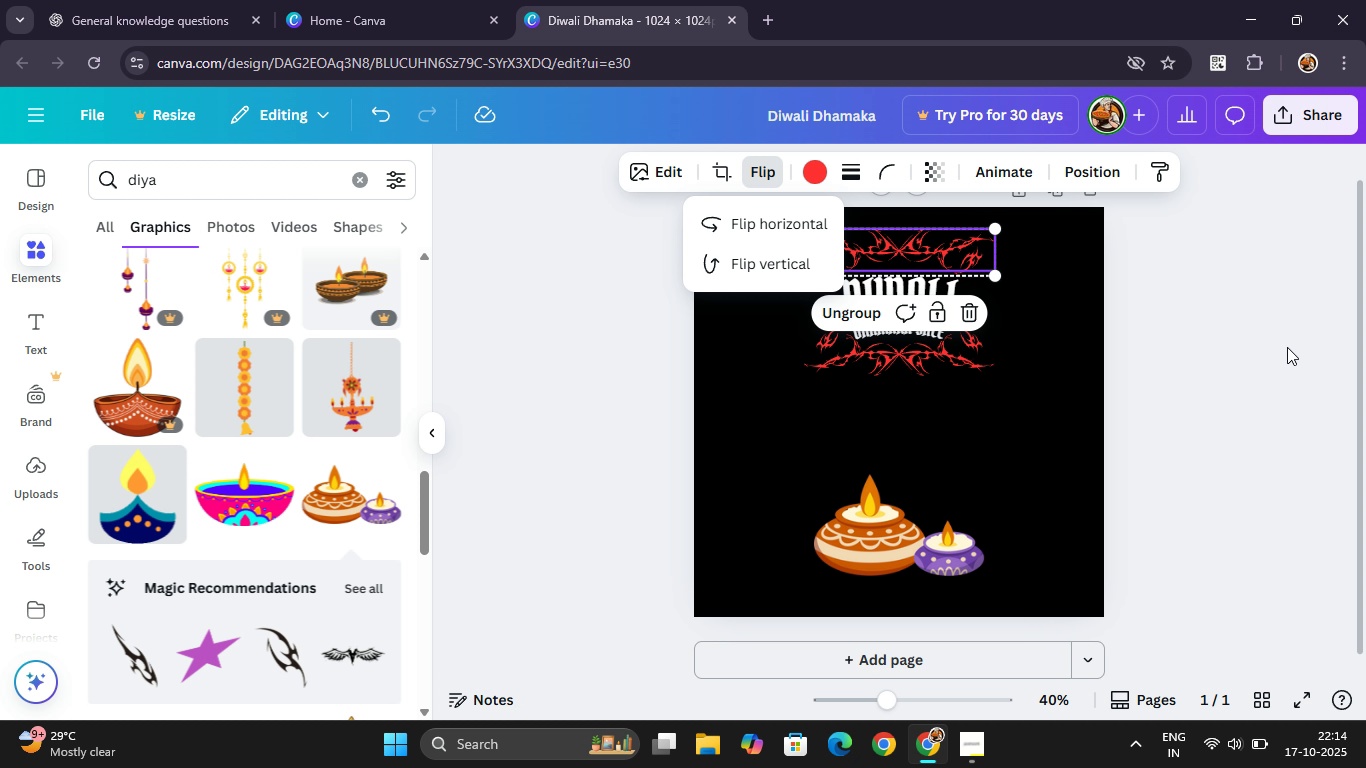 
left_click([1287, 347])
 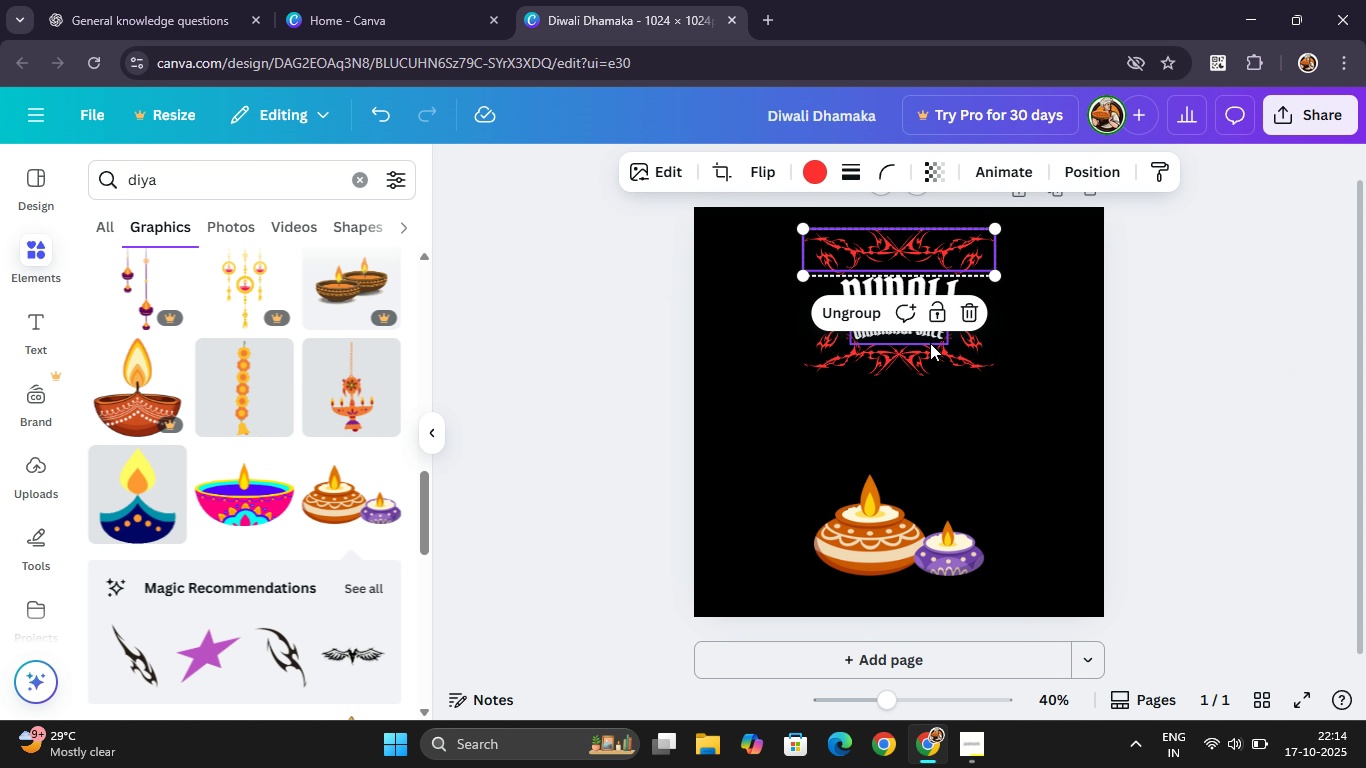 
left_click([1328, 336])
 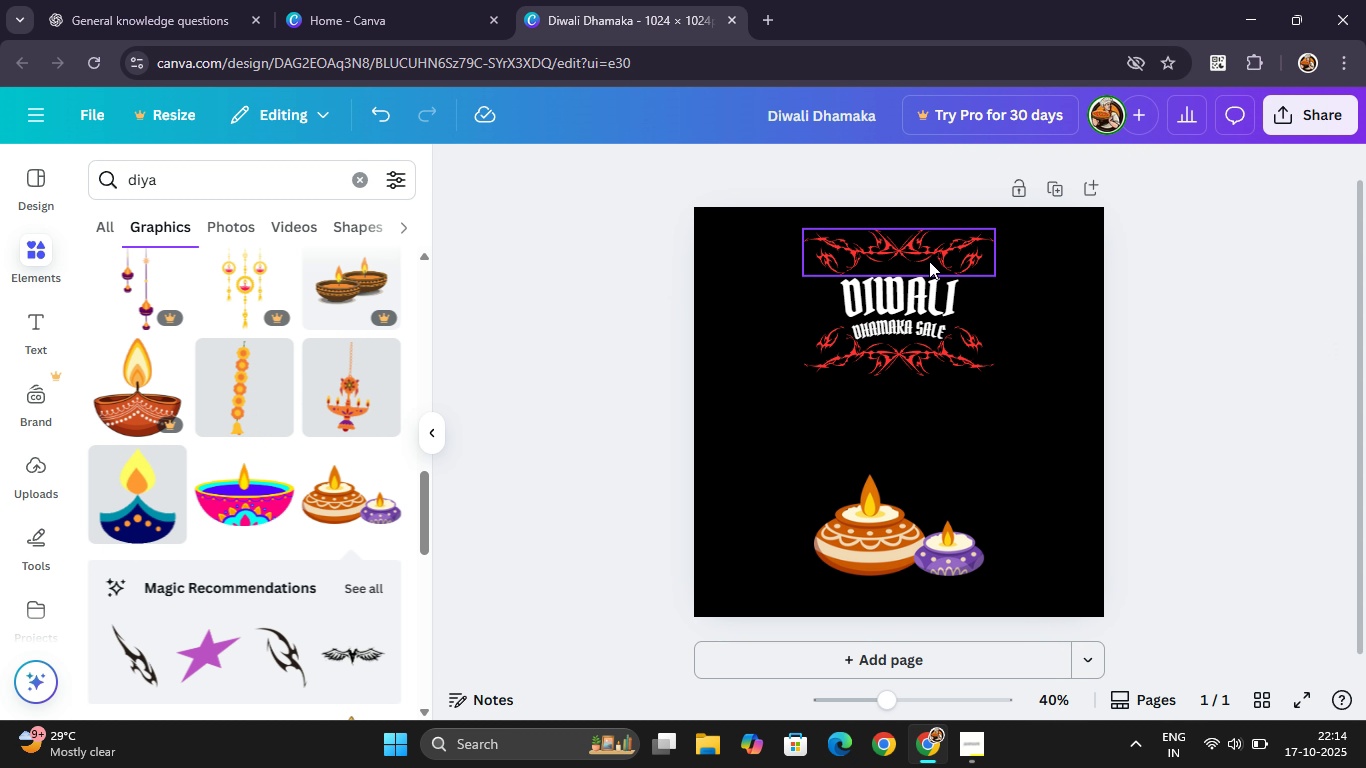 
left_click([929, 261])
 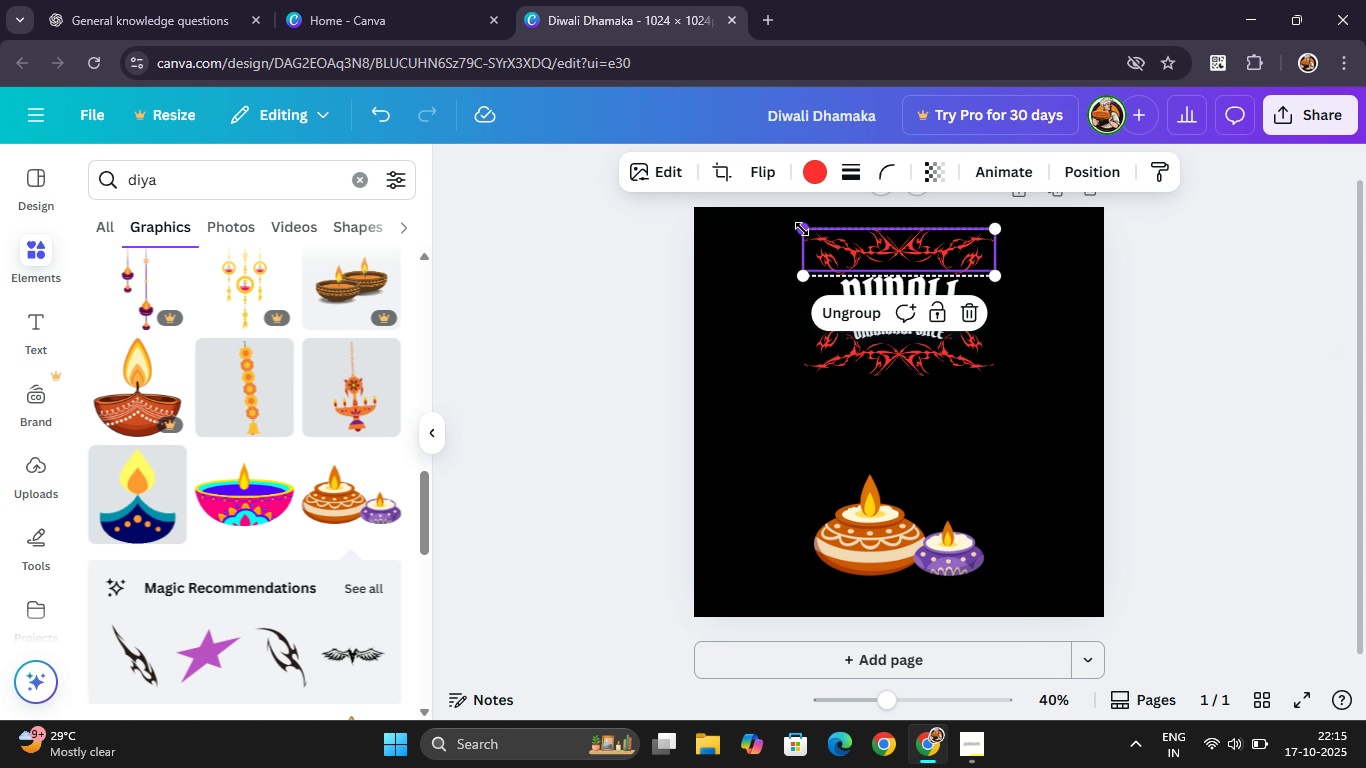 
left_click_drag(start_coordinate=[802, 229], to_coordinate=[735, 198])
 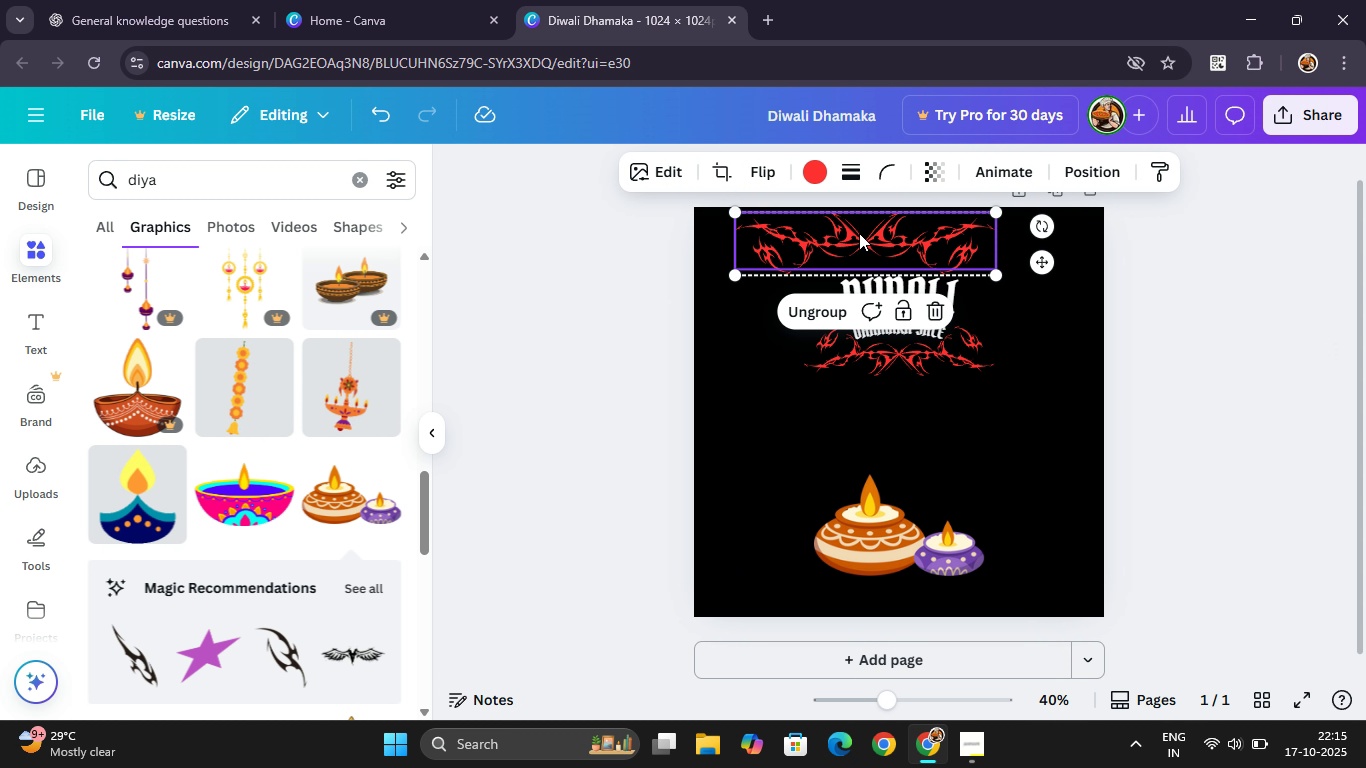 
left_click_drag(start_coordinate=[859, 233], to_coordinate=[897, 234])
 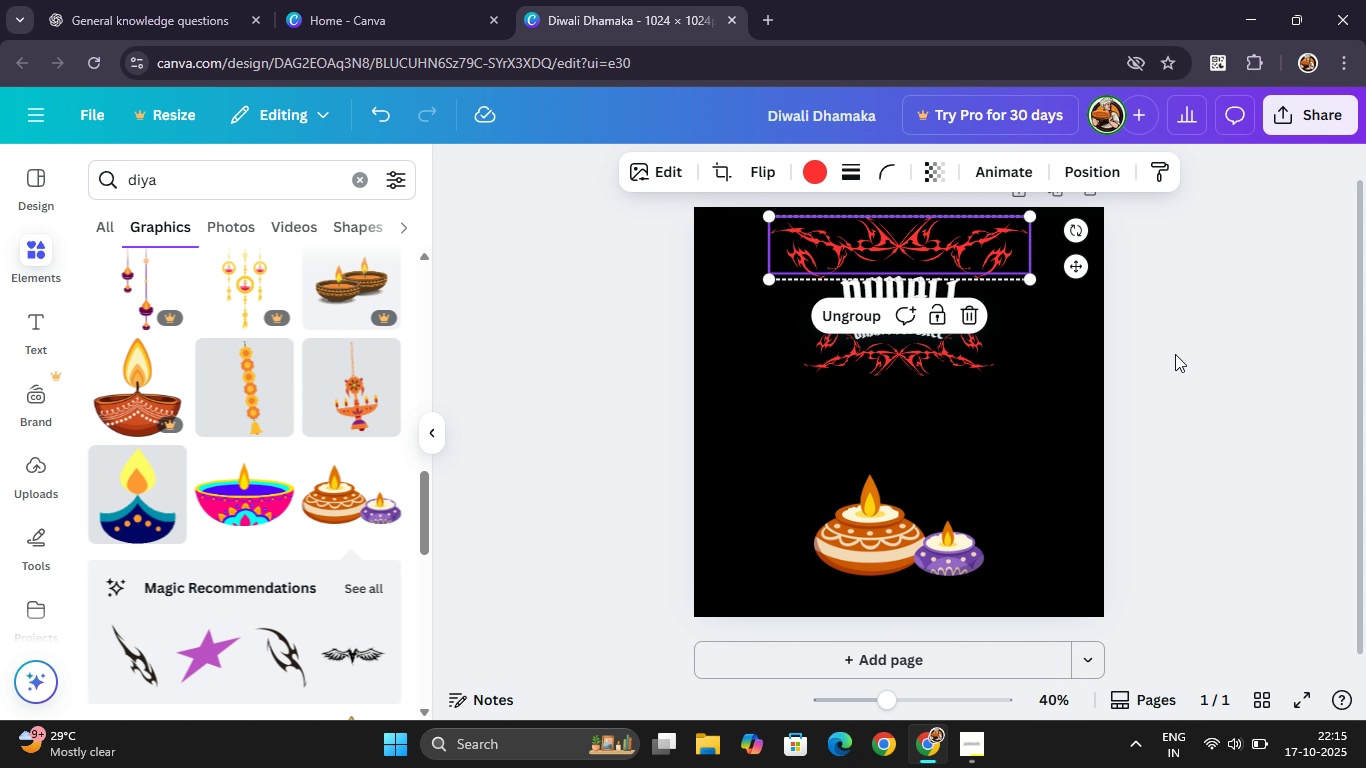 
left_click([1175, 354])
 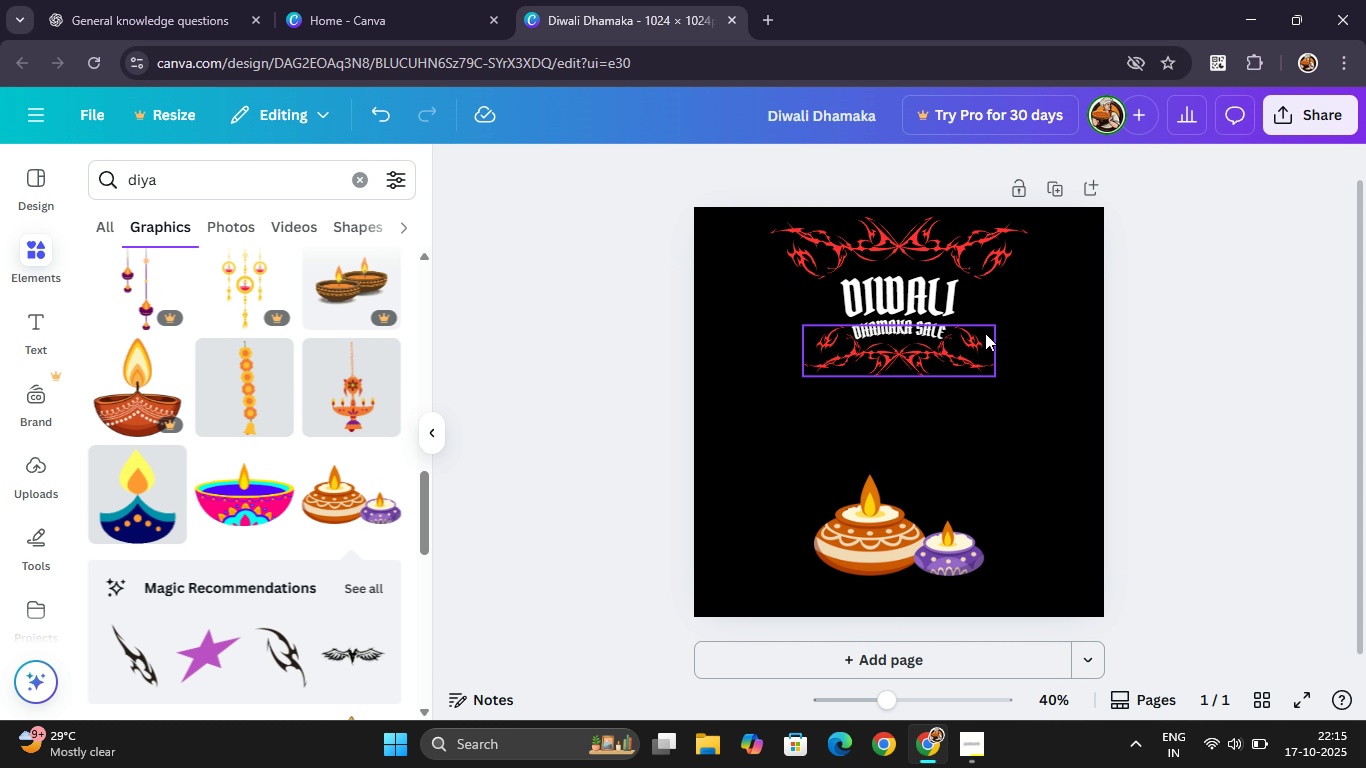 
left_click([953, 353])
 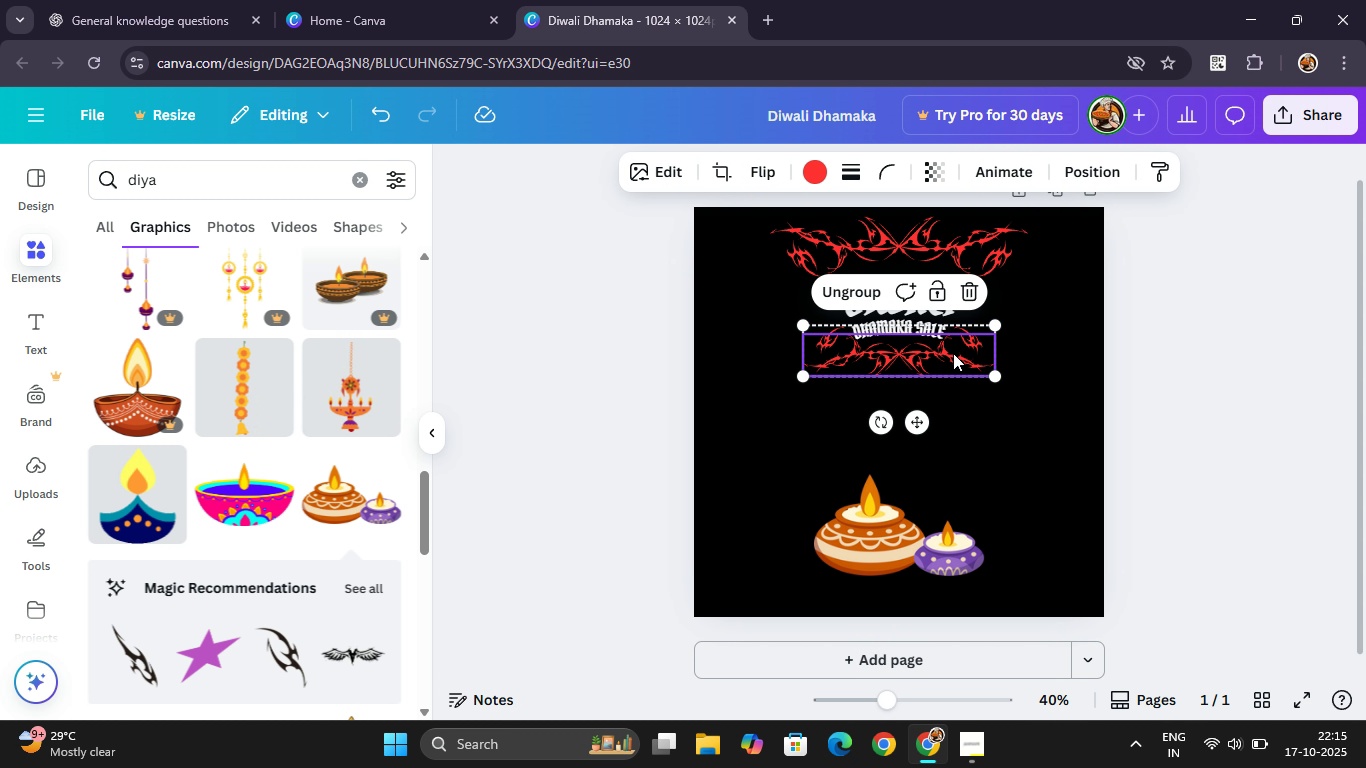 
key(Delete)
 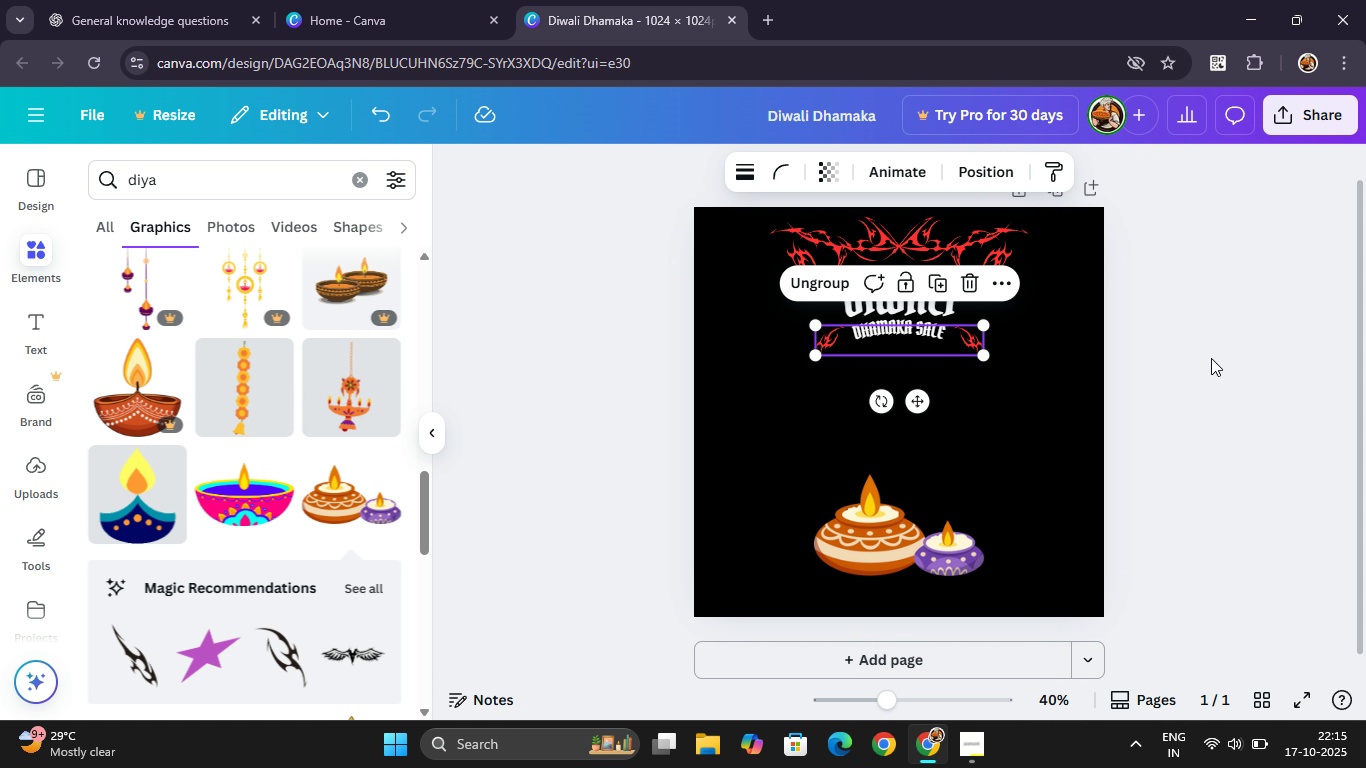 
left_click([1211, 358])
 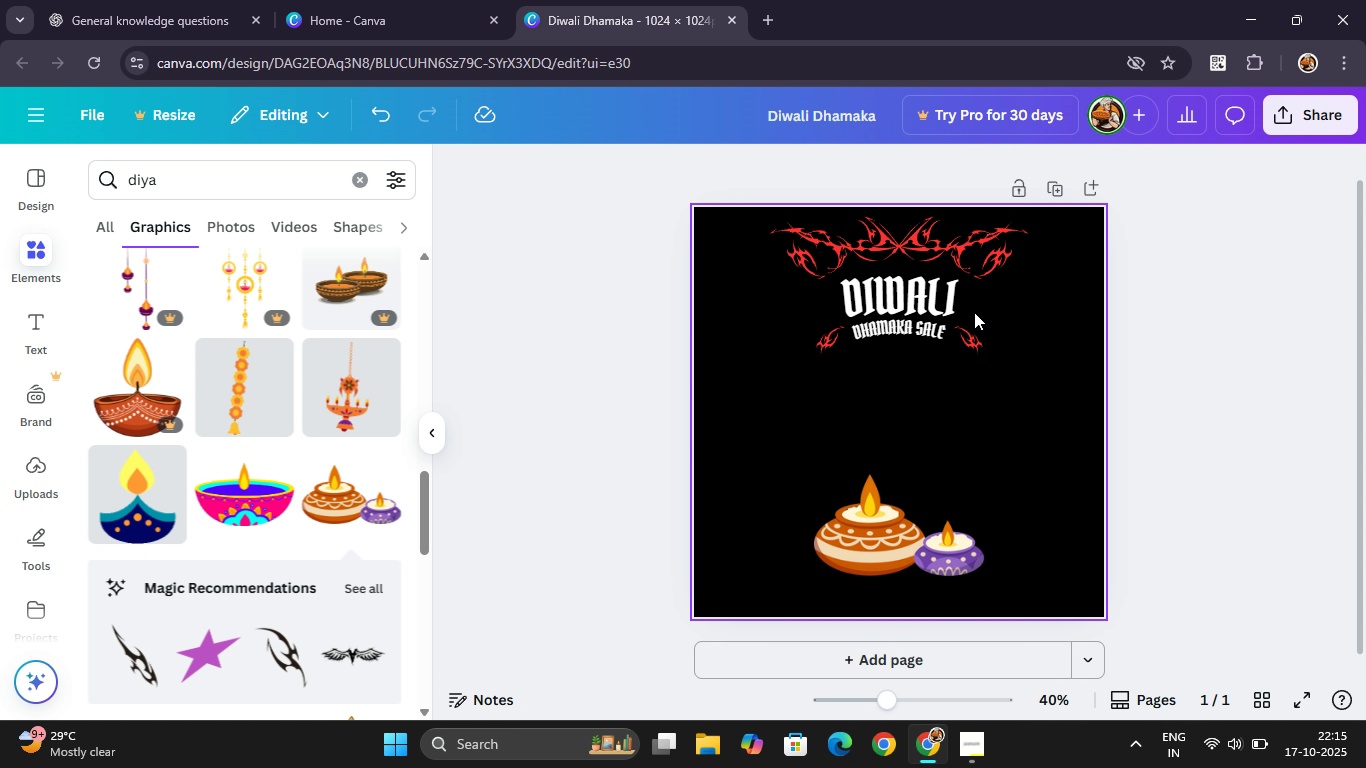 
left_click_drag(start_coordinate=[974, 311], to_coordinate=[857, 329])
 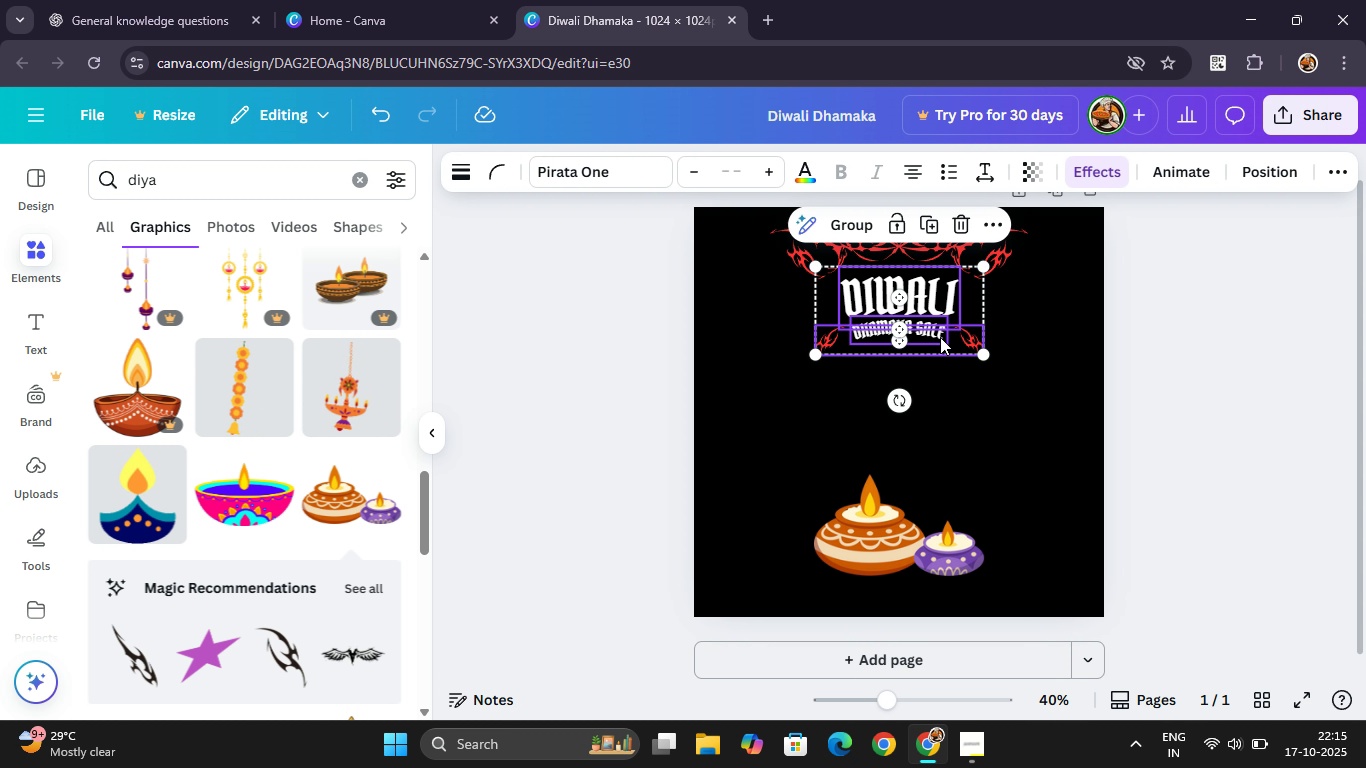 
left_click_drag(start_coordinate=[939, 335], to_coordinate=[939, 321])
 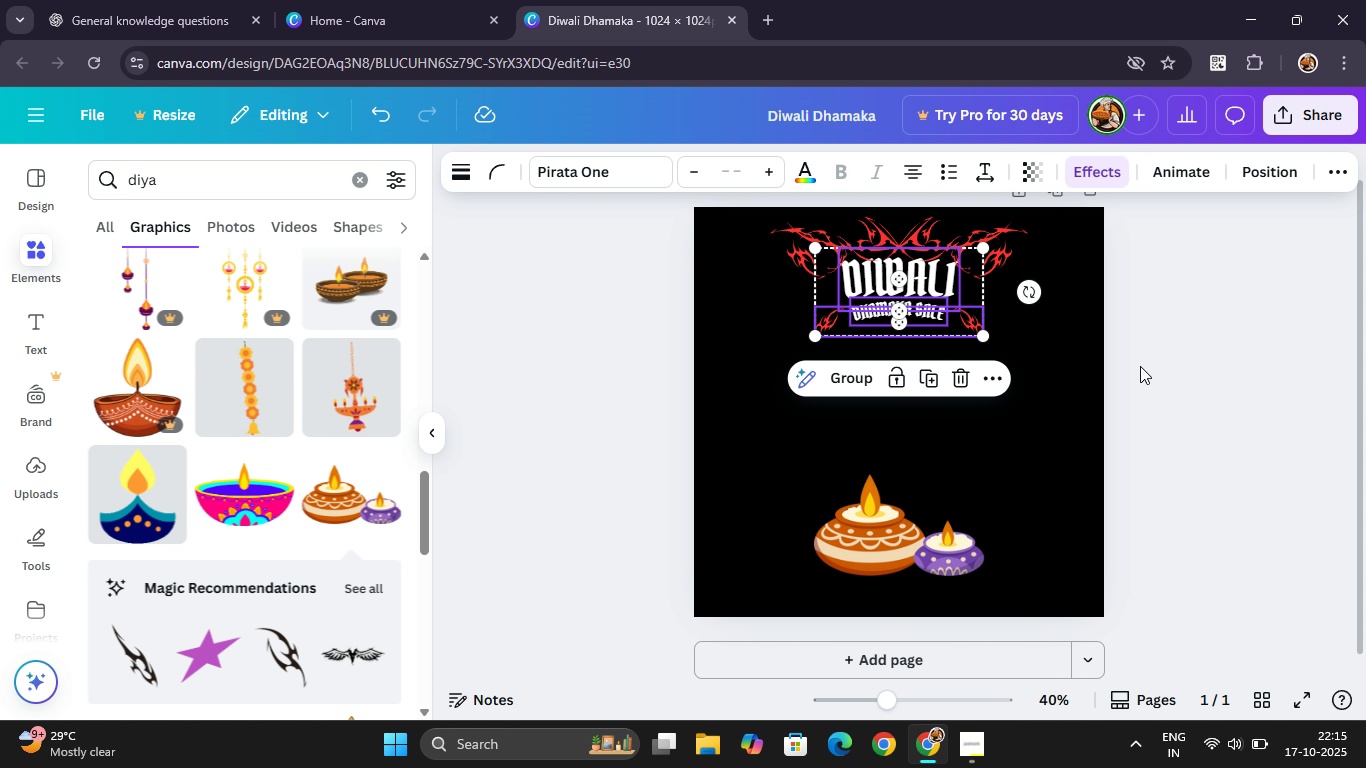 
left_click([1140, 366])
 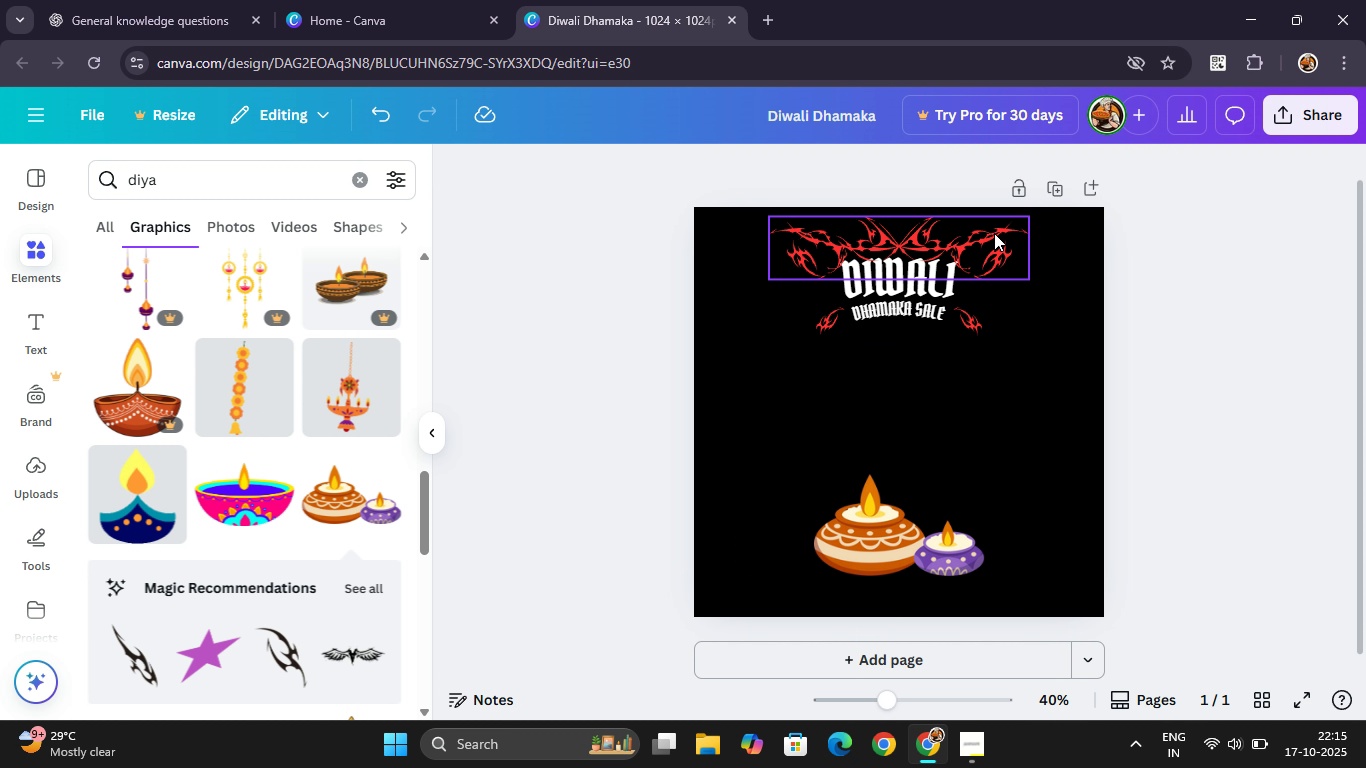 
left_click([994, 233])
 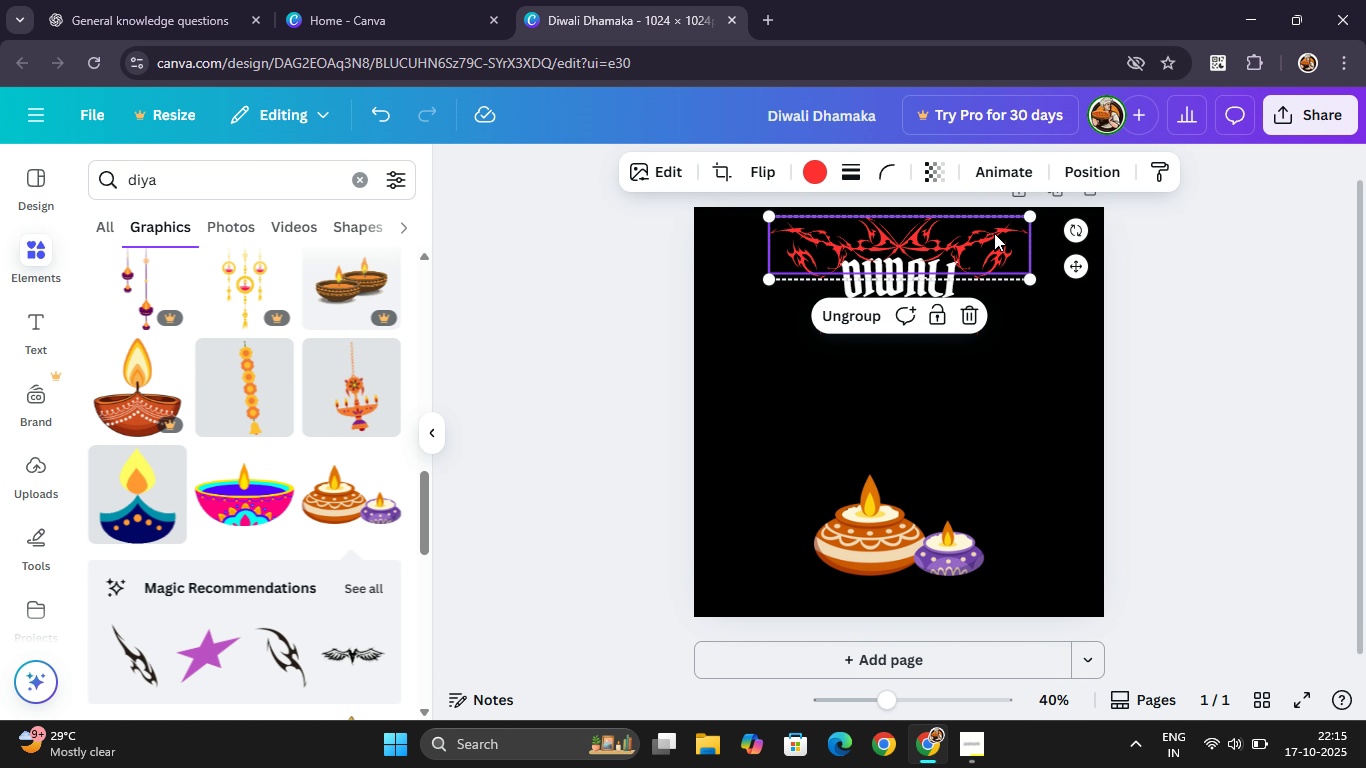 
key(BracketRight)
 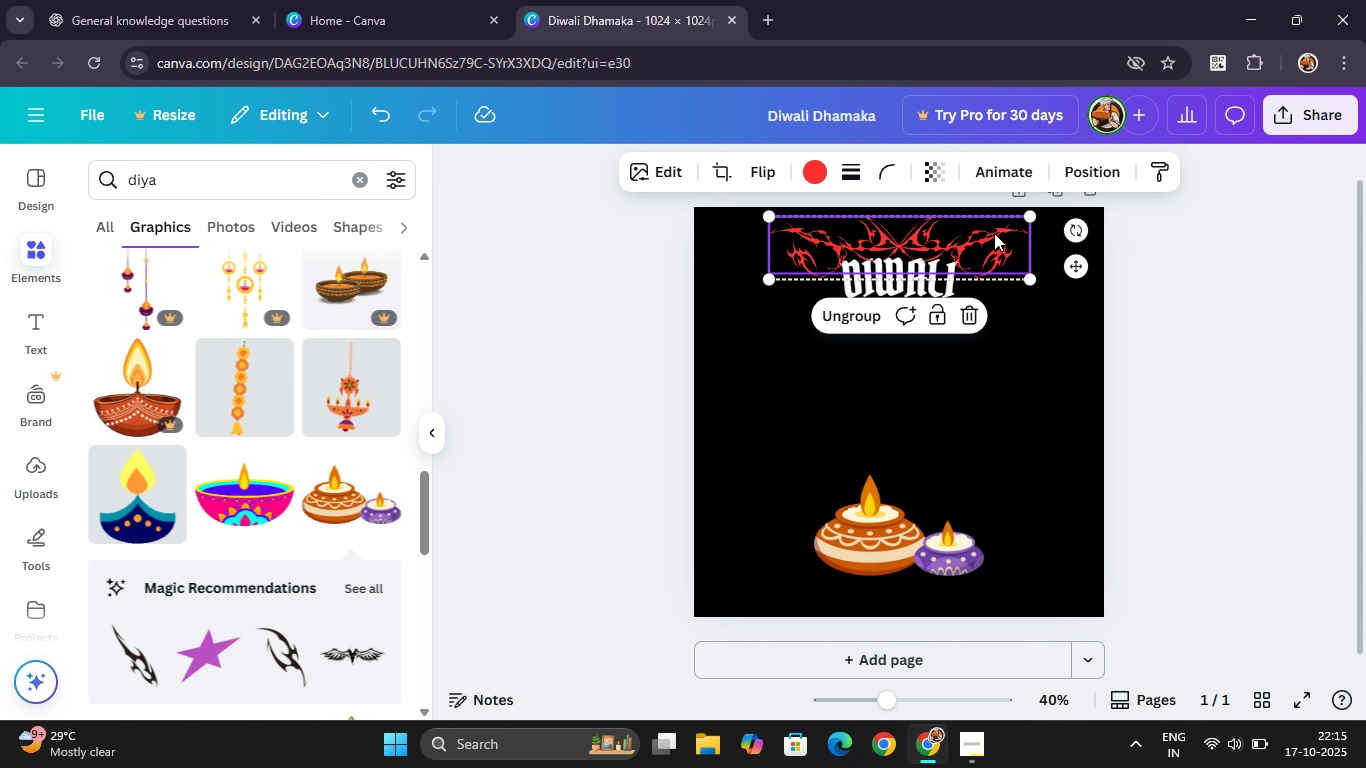 
key(BracketRight)
 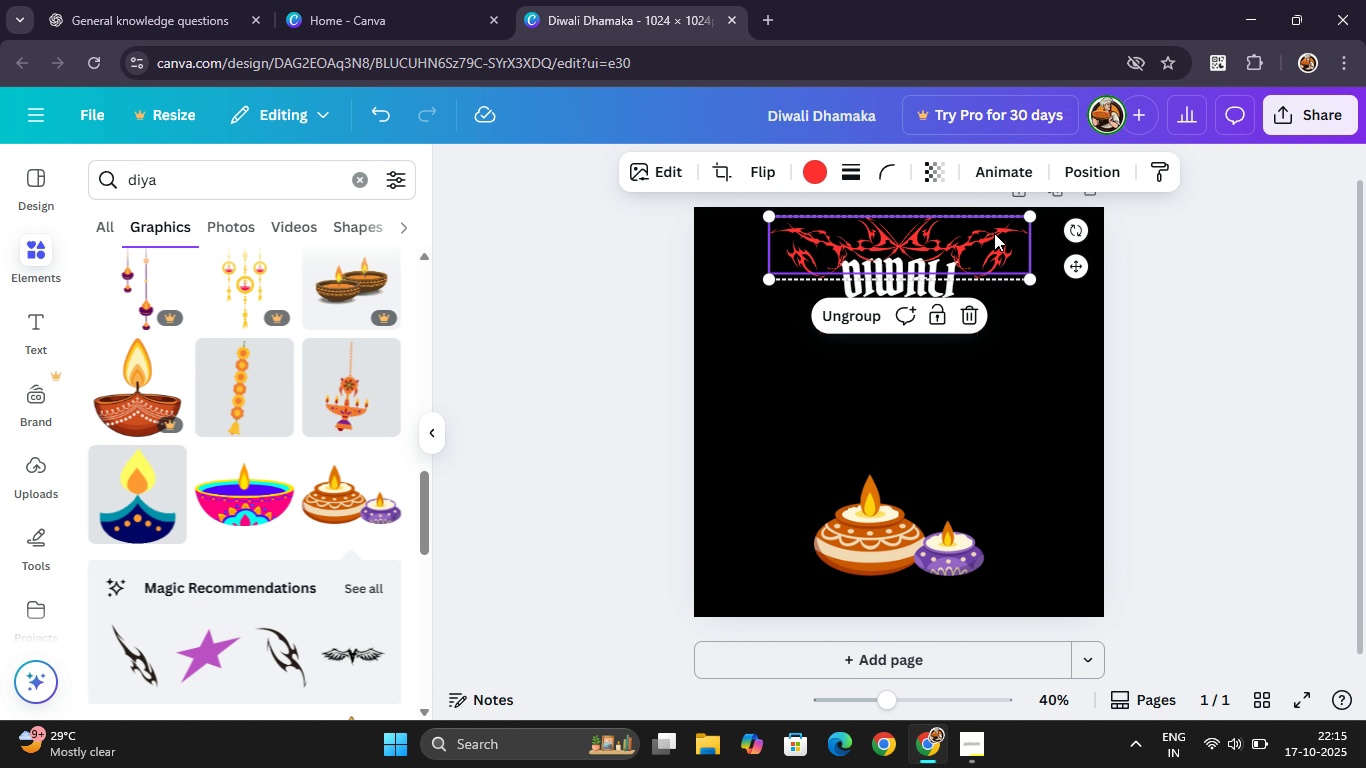 
key(BracketLeft)
 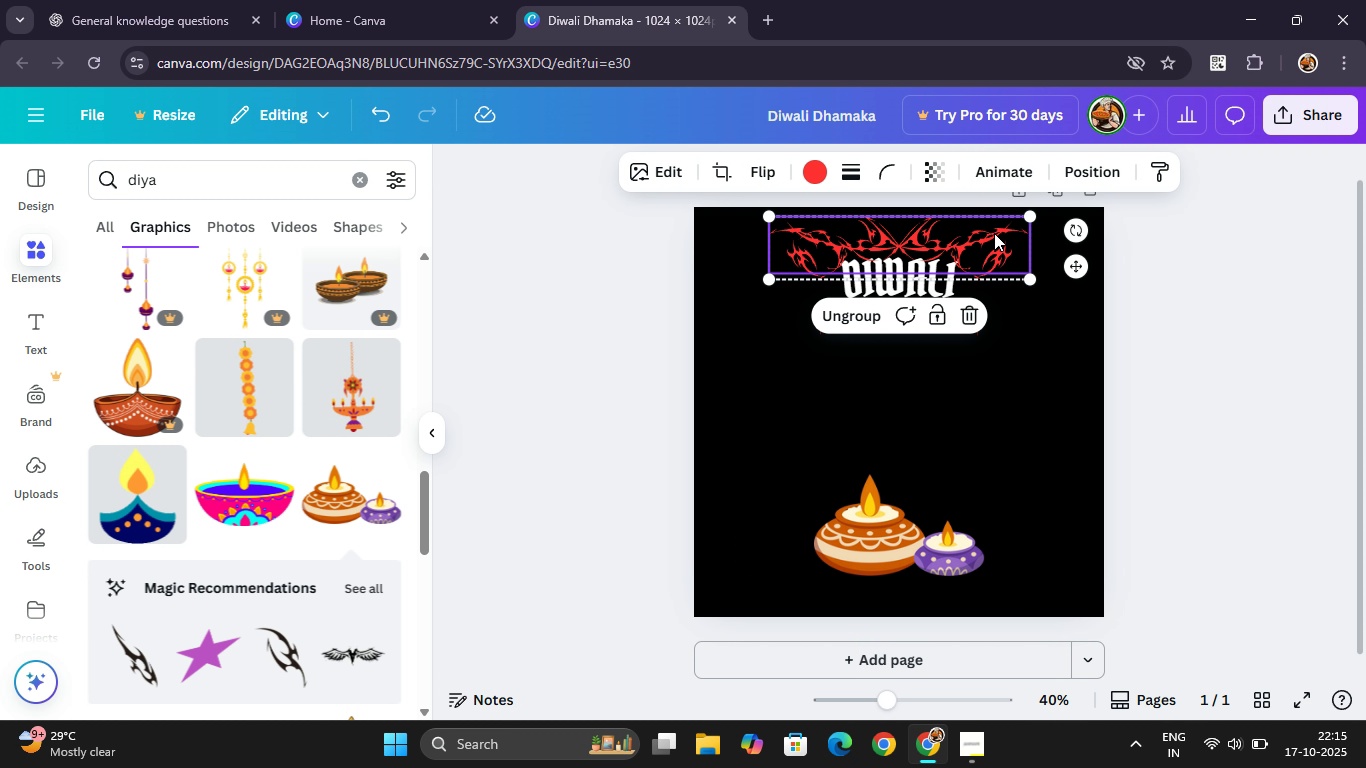 
key(BracketRight)
 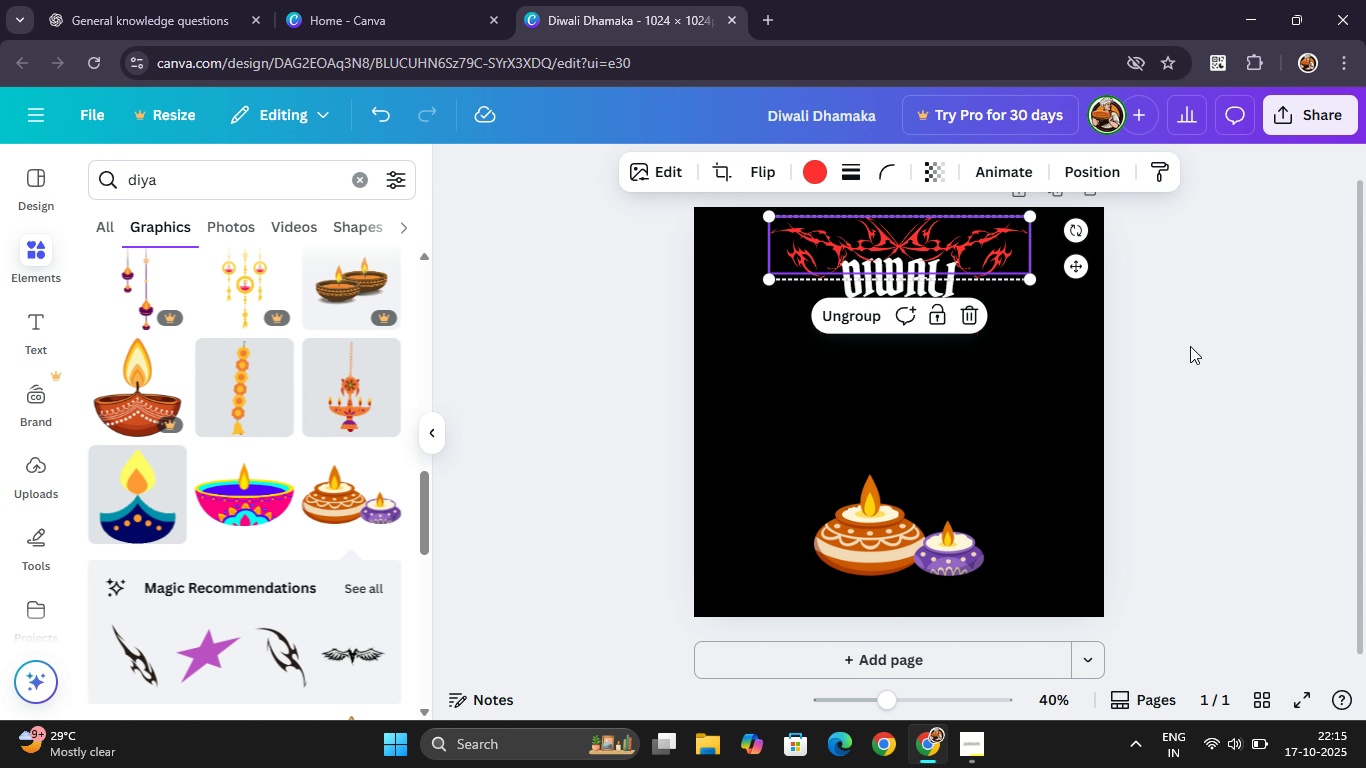 
left_click([1190, 346])
 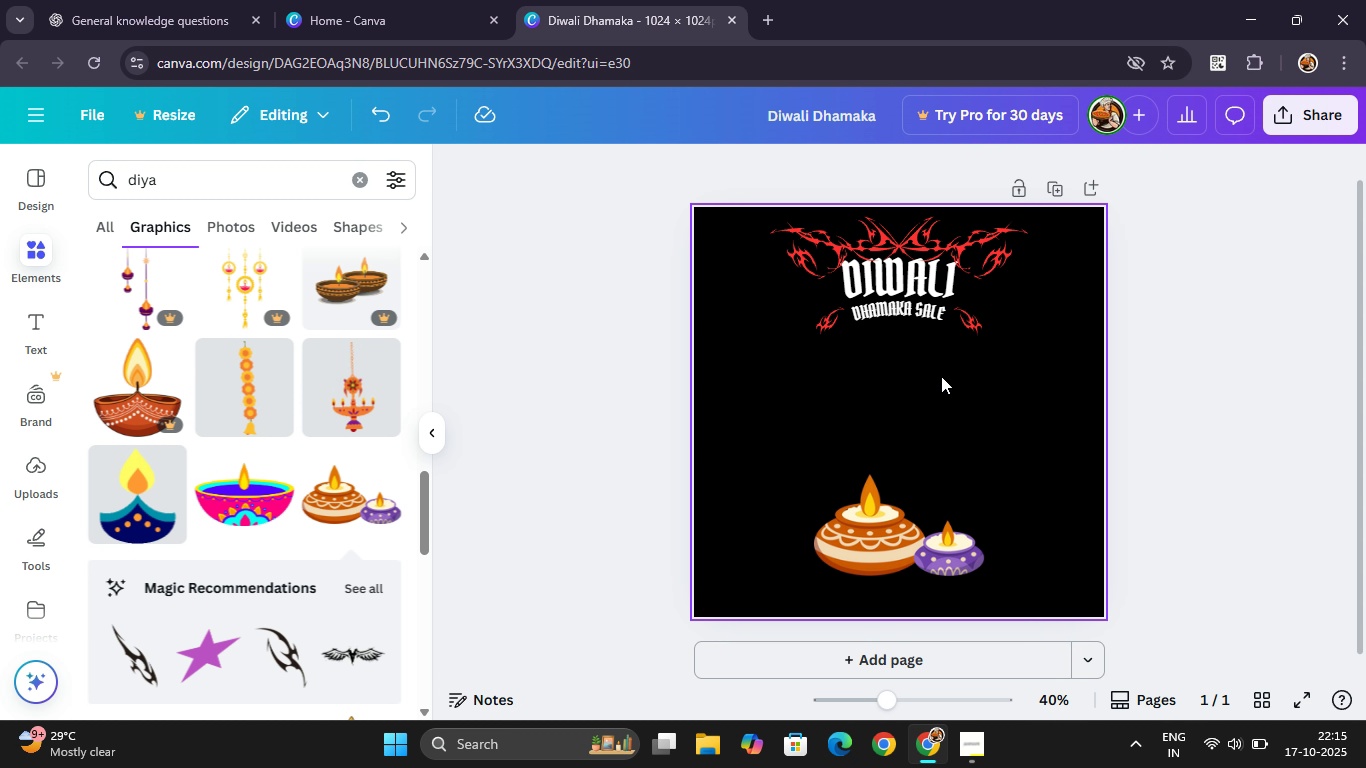 
wait(5.28)
 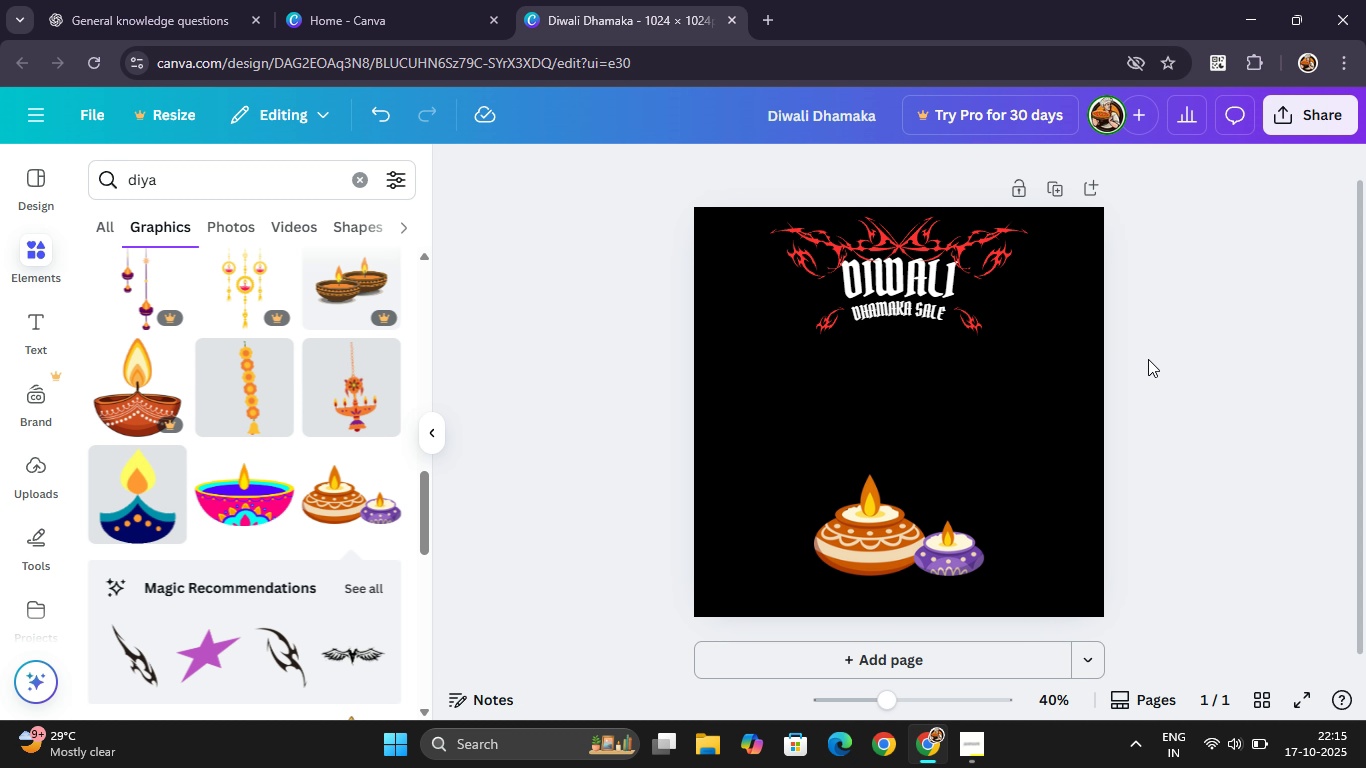 
left_click_drag(start_coordinate=[868, 545], to_coordinate=[964, 572])
 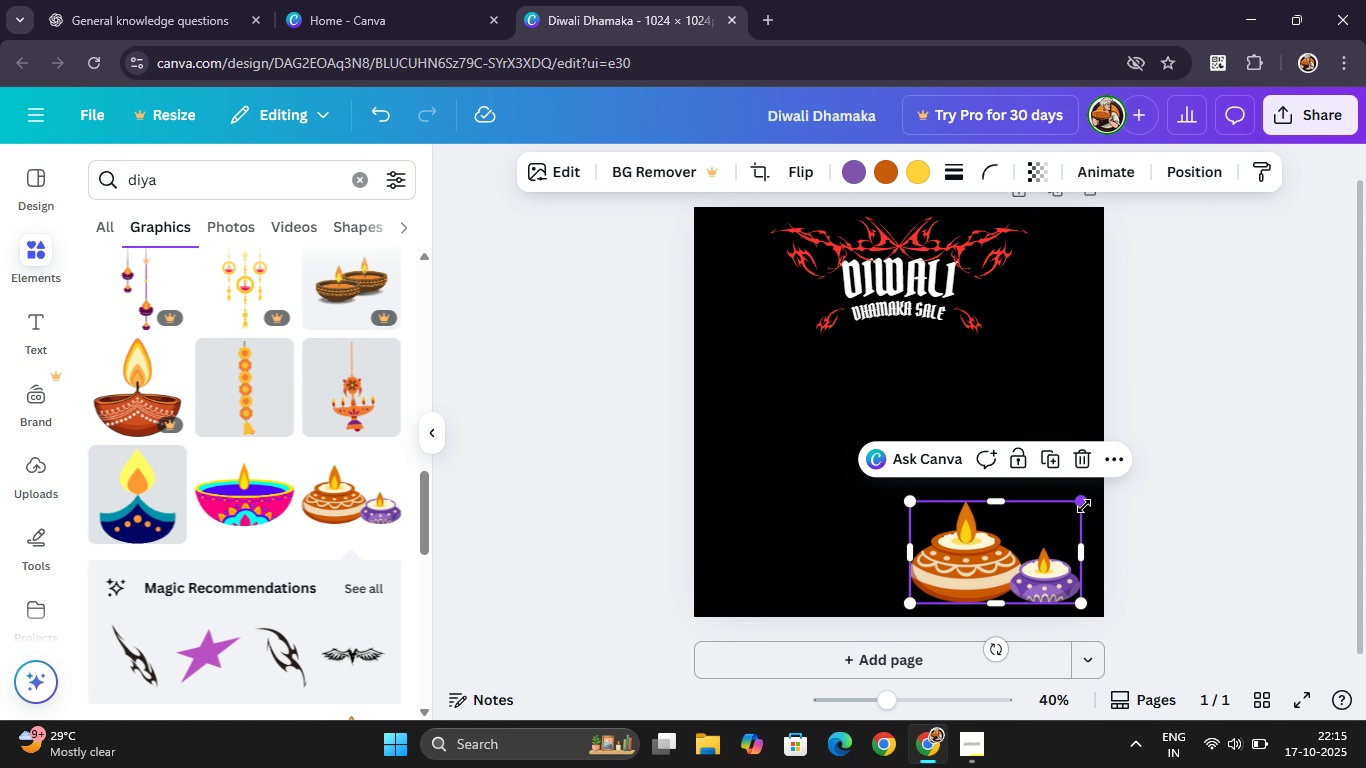 
left_click_drag(start_coordinate=[1083, 506], to_coordinate=[1064, 516])
 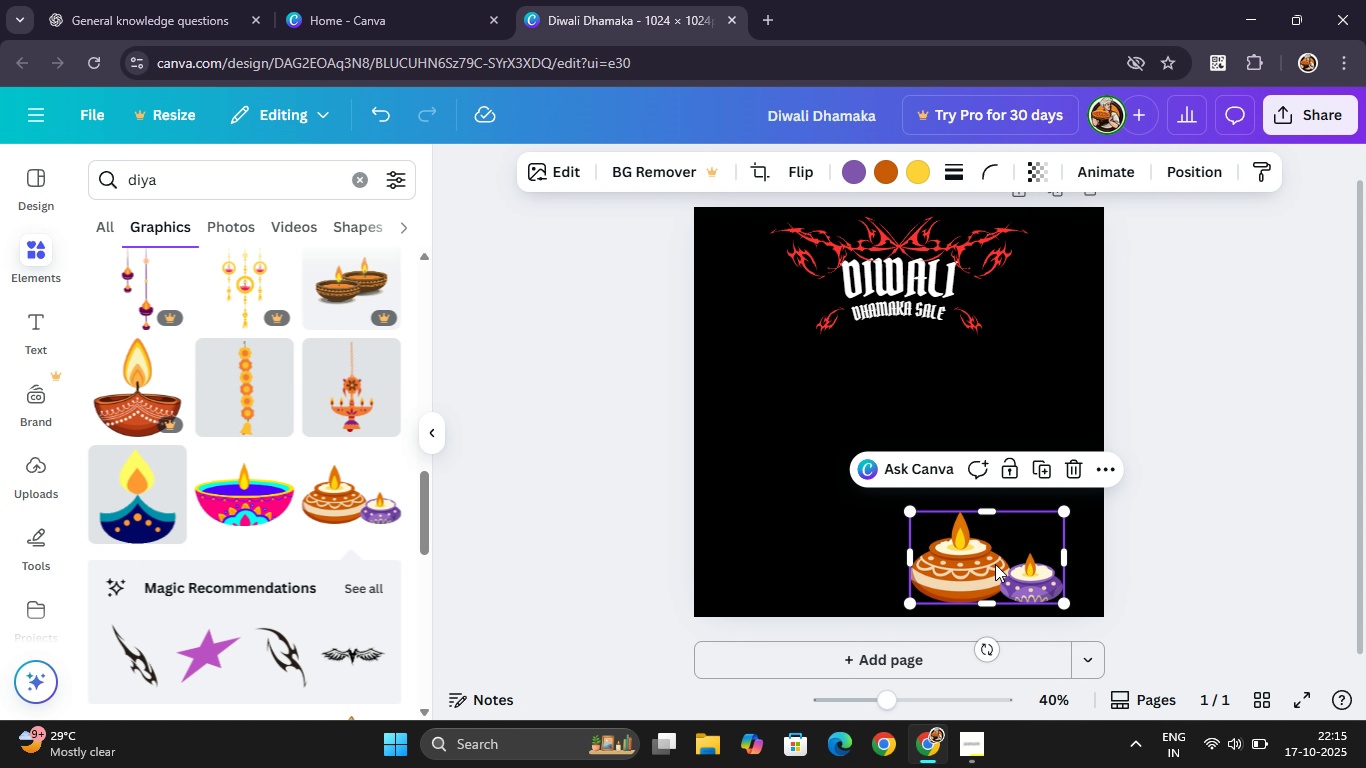 
left_click_drag(start_coordinate=[995, 564], to_coordinate=[1011, 564])
 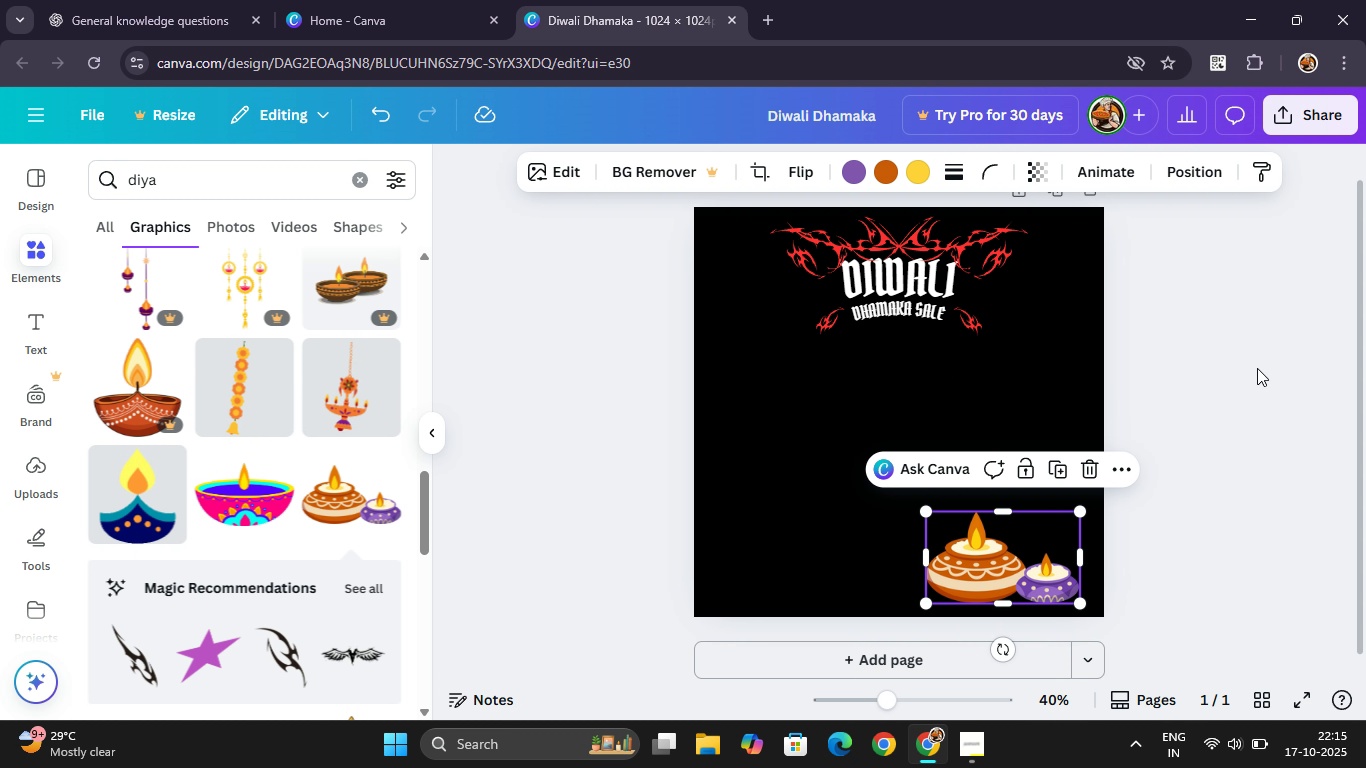 
left_click([1257, 368])
 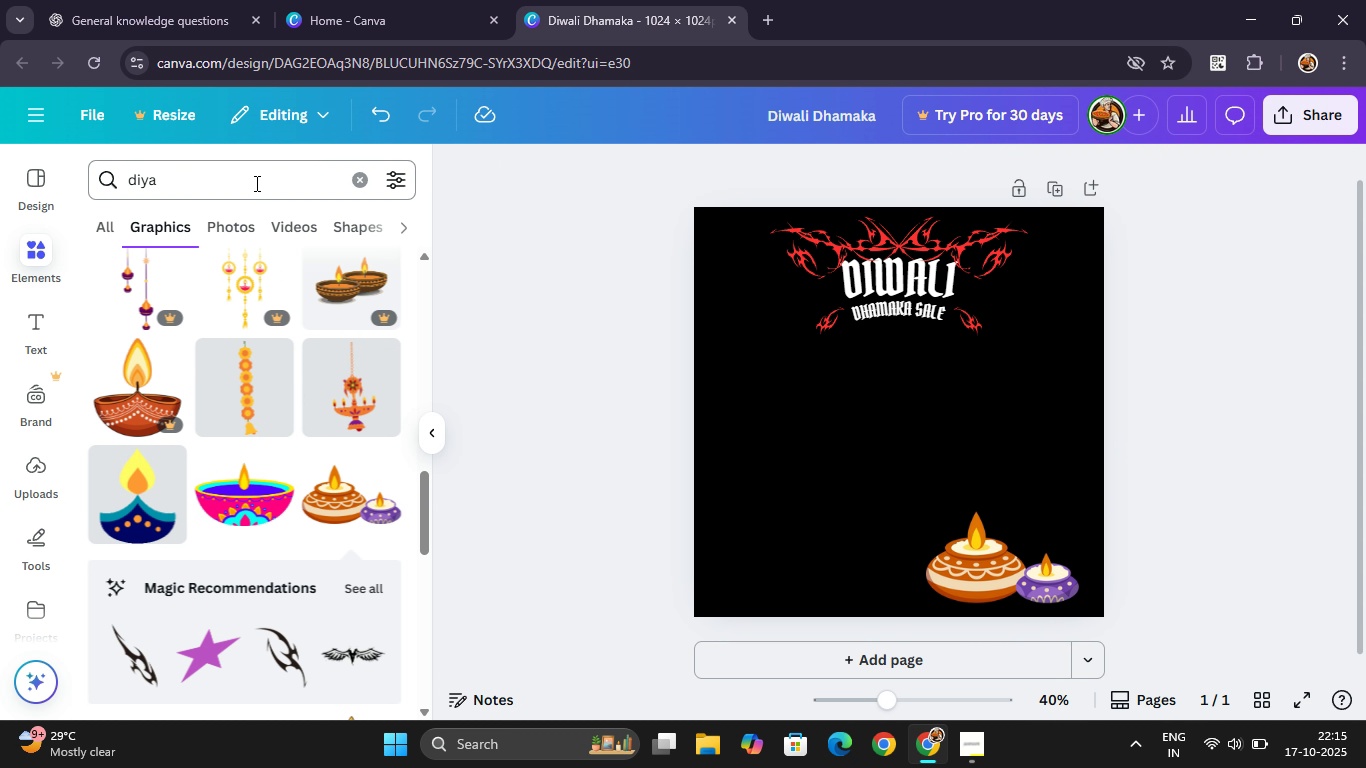 
left_click([255, 181])
 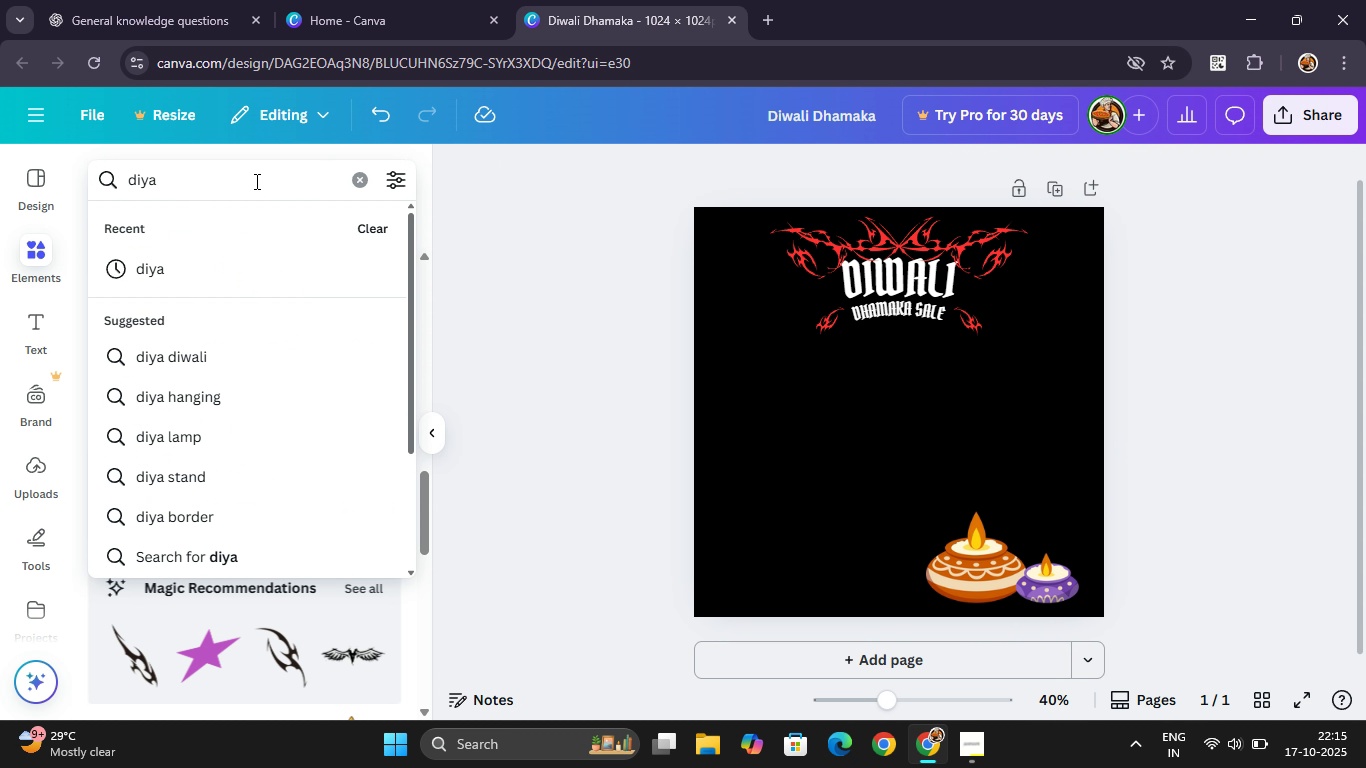 
hold_key(key=Backspace, duration=0.56)
 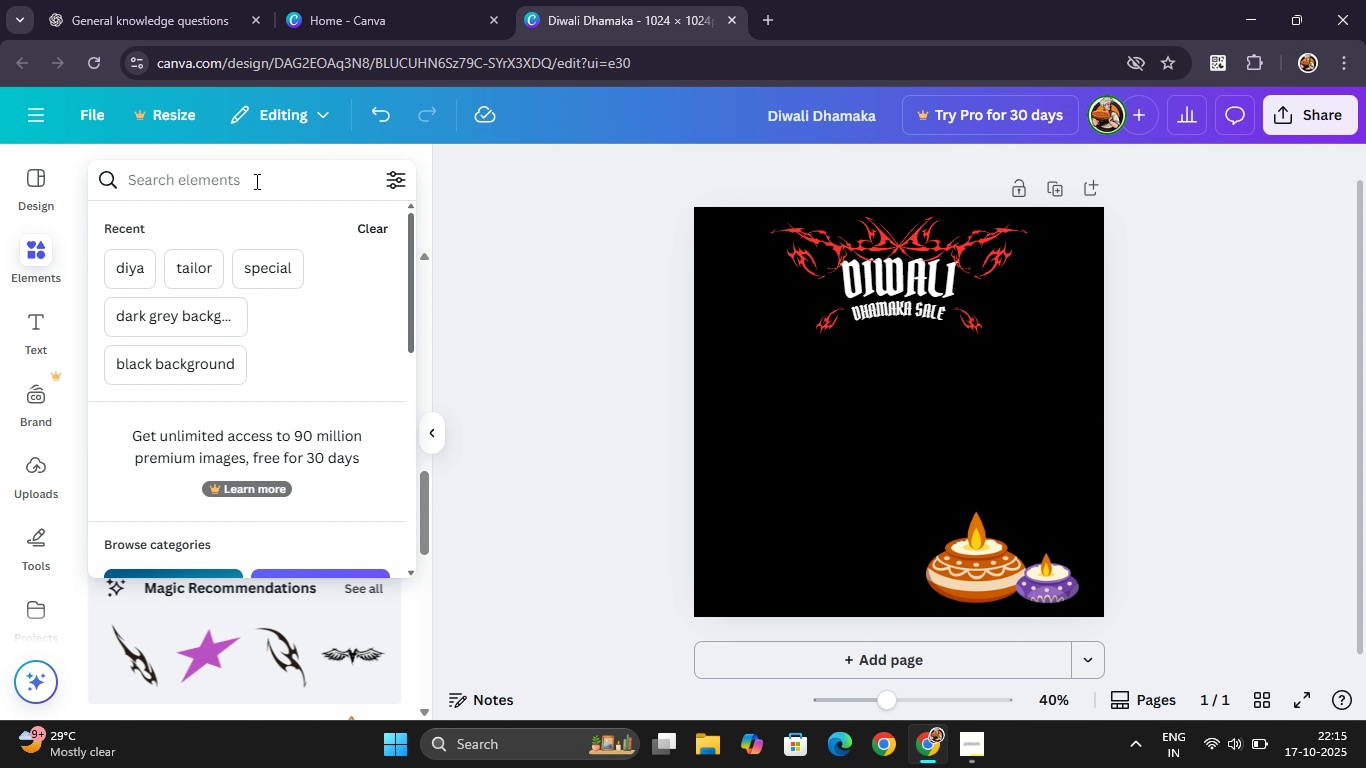 
type(particles)
 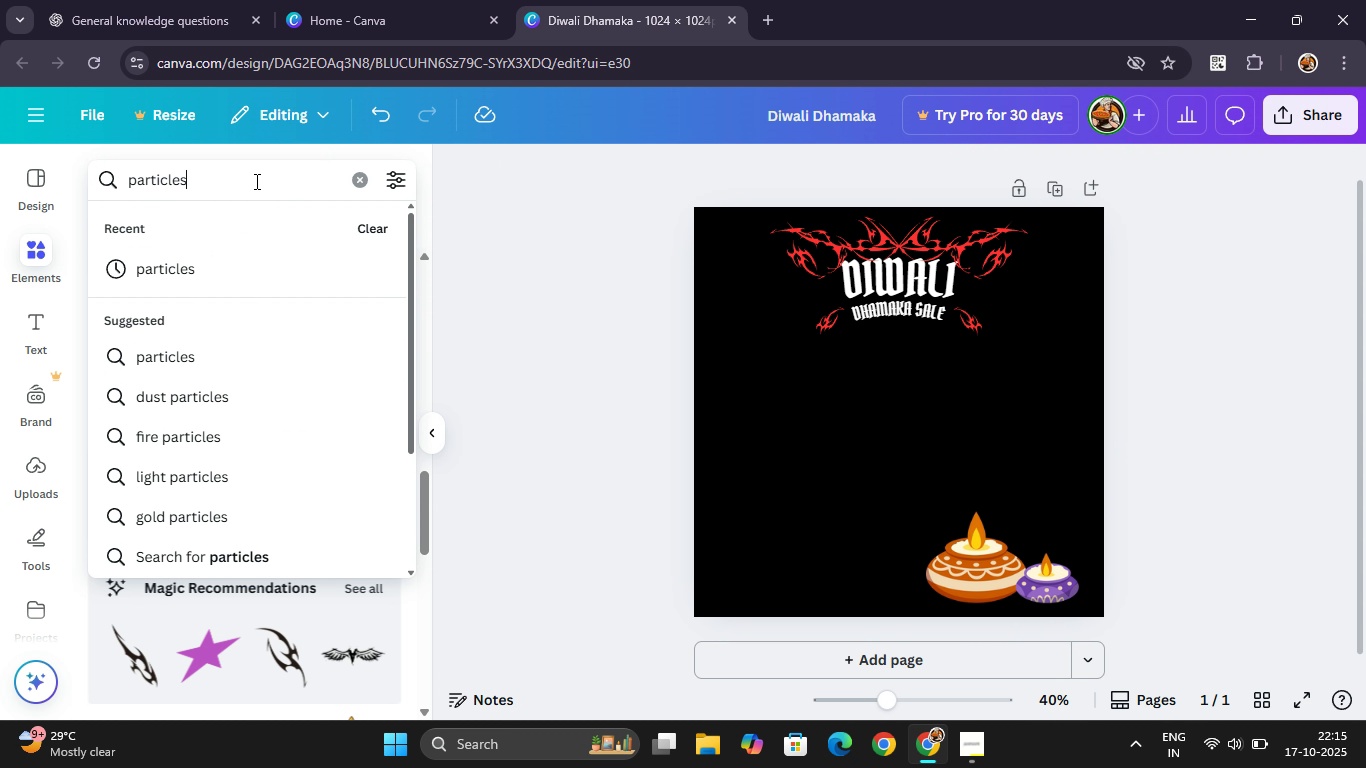 
key(Enter)
 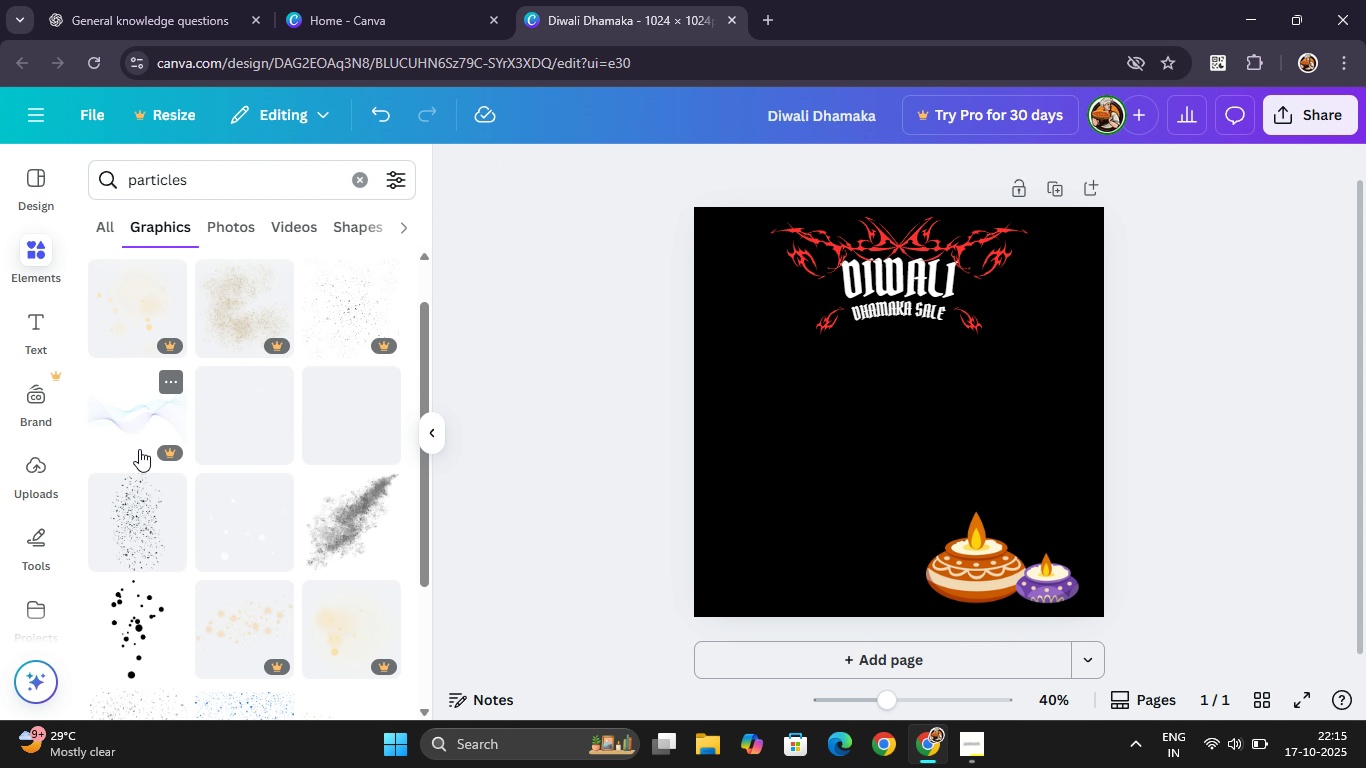 
left_click([132, 516])
 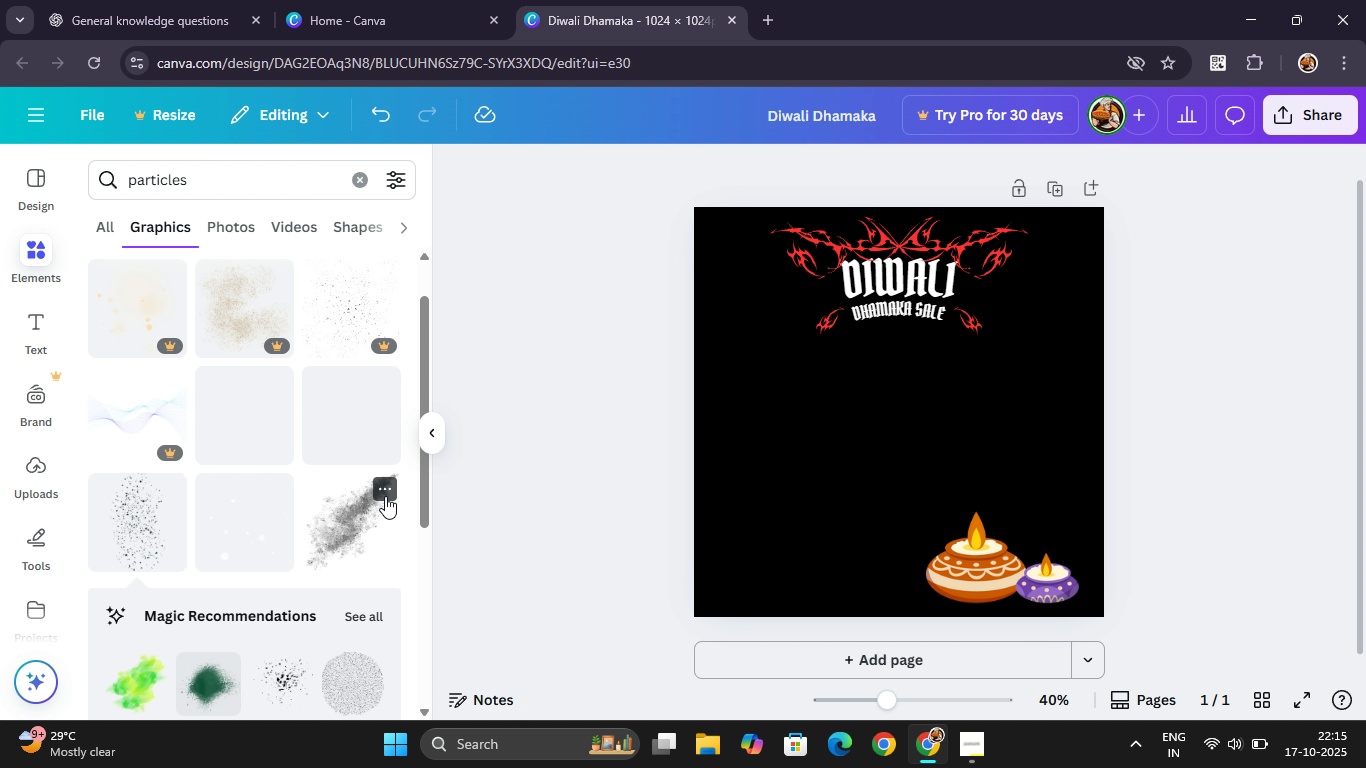 
key(Delete)
 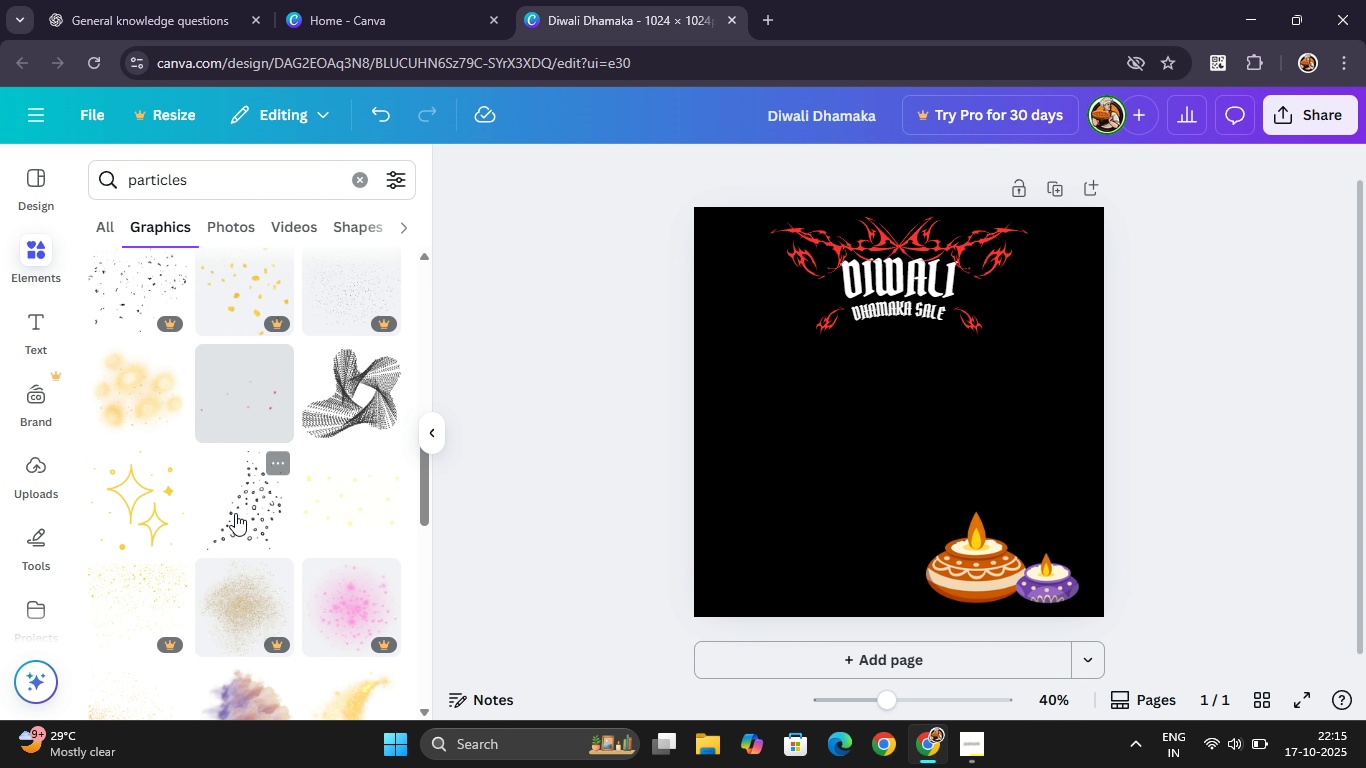 
mouse_move([202, 480])
 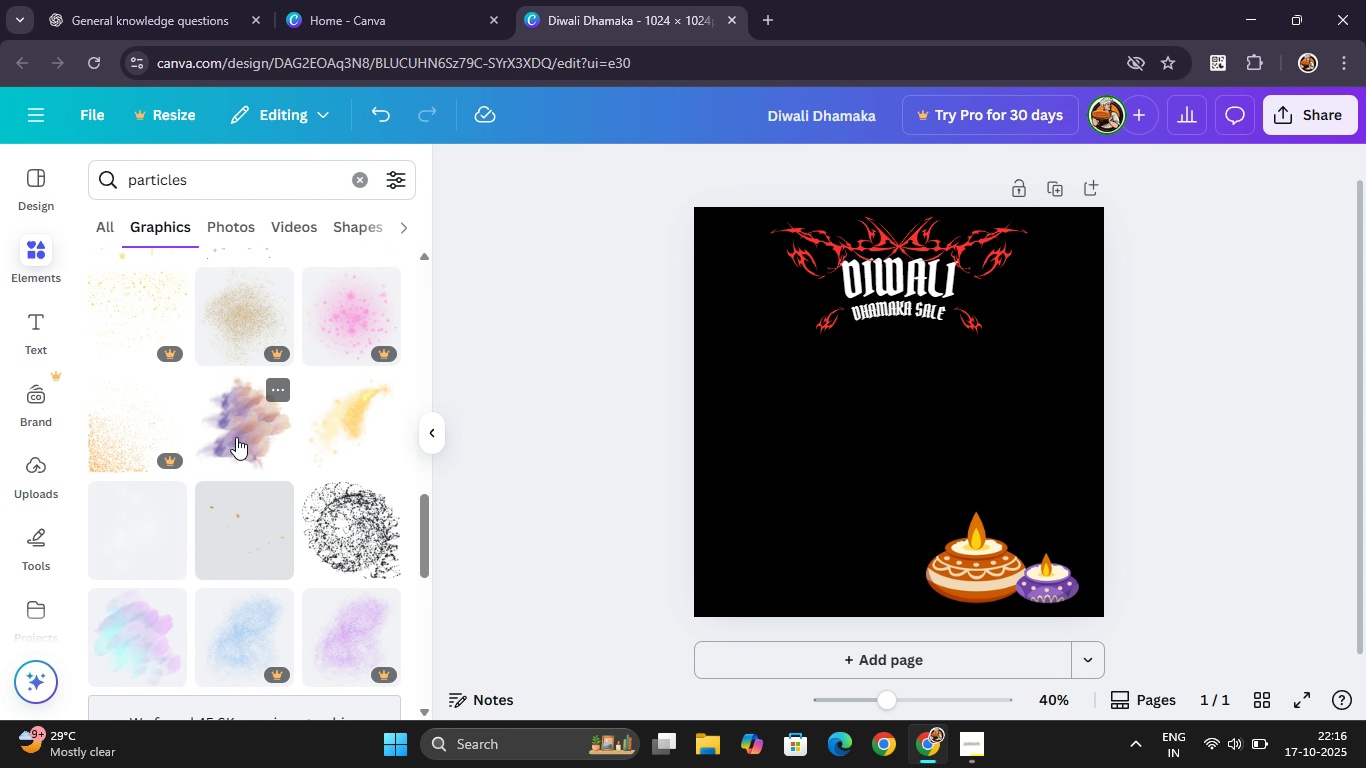 
left_click([232, 431])
 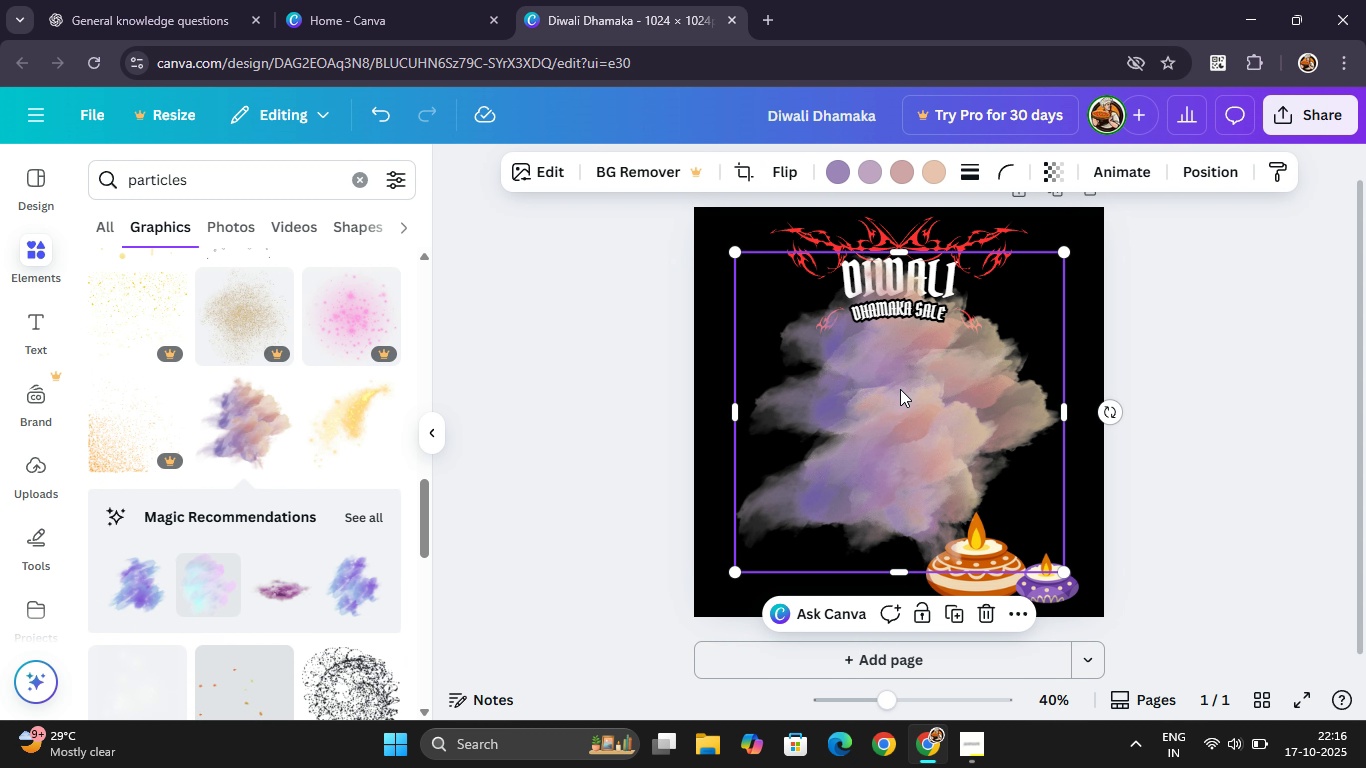 
left_click_drag(start_coordinate=[900, 389], to_coordinate=[893, 419])
 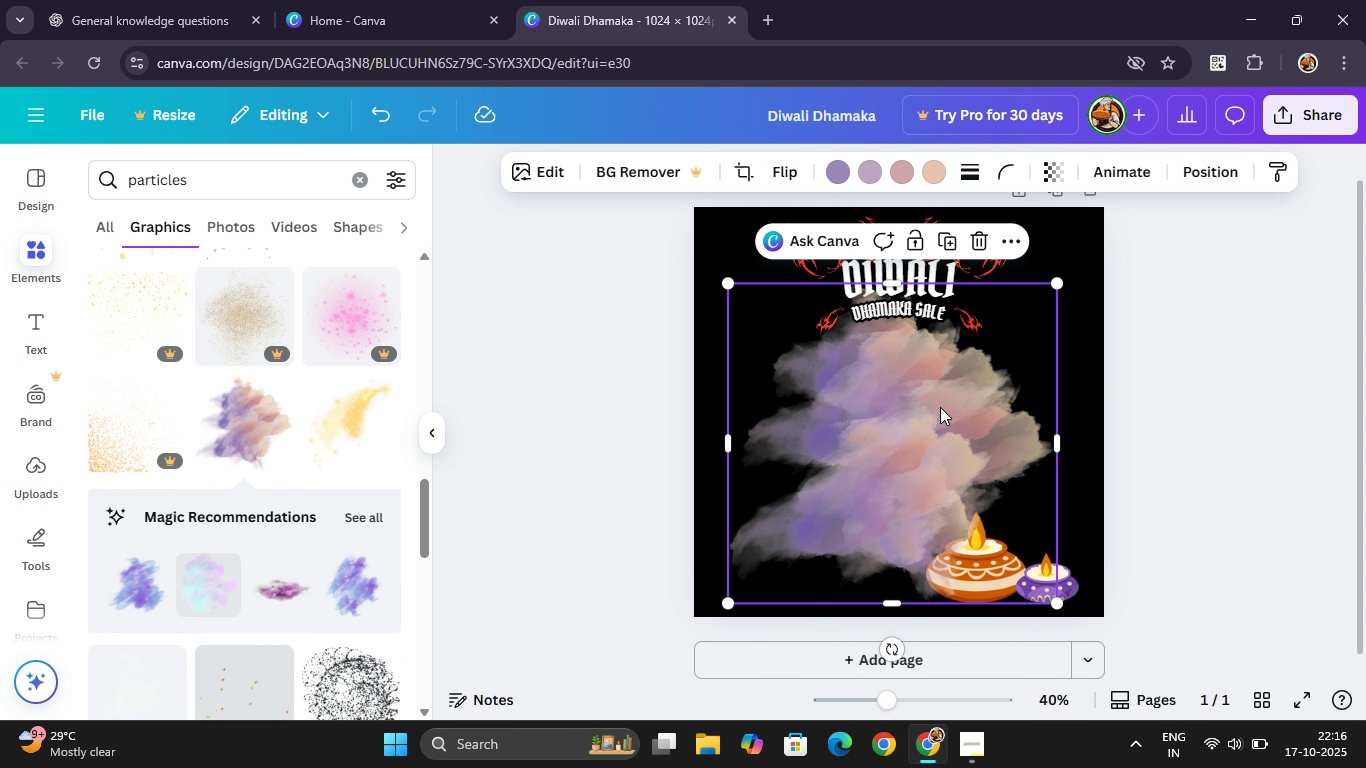 
left_click_drag(start_coordinate=[940, 407], to_coordinate=[947, 397])
 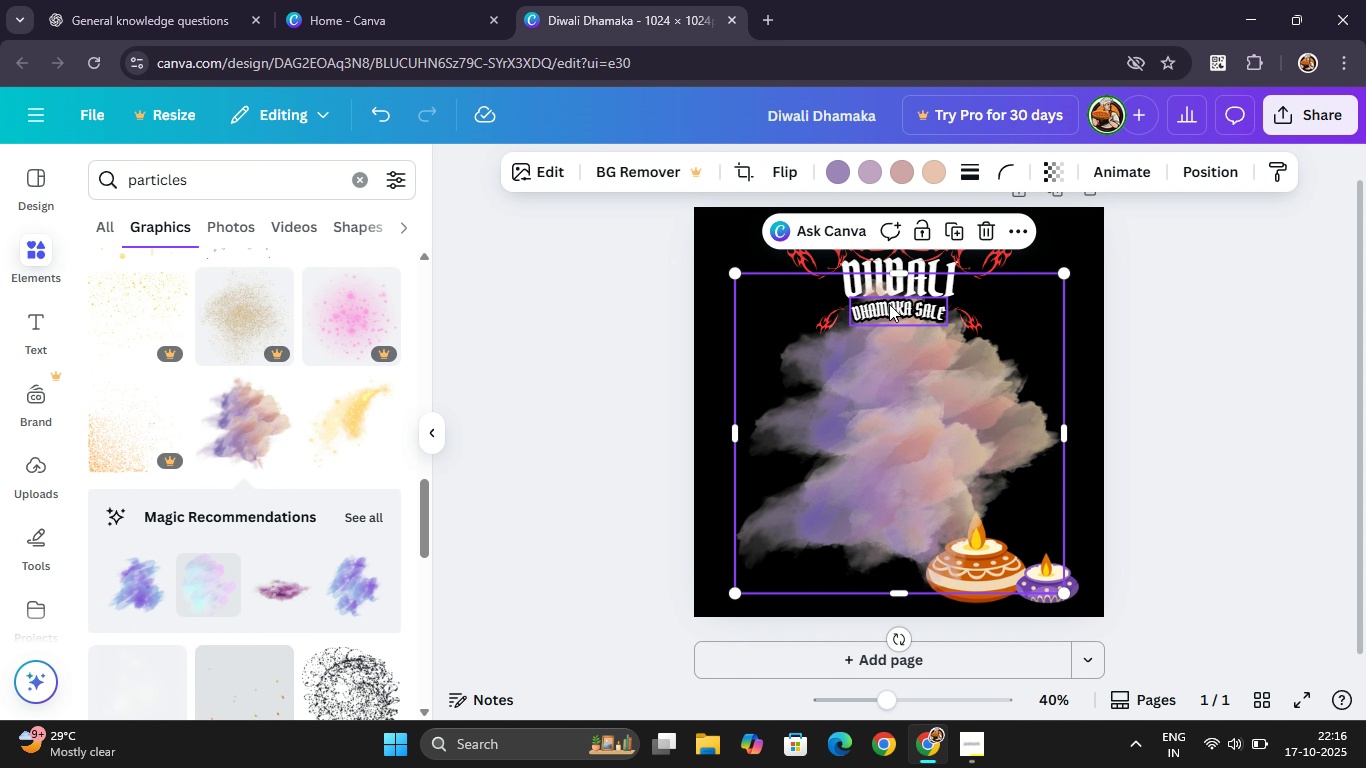 
left_click([889, 304])
 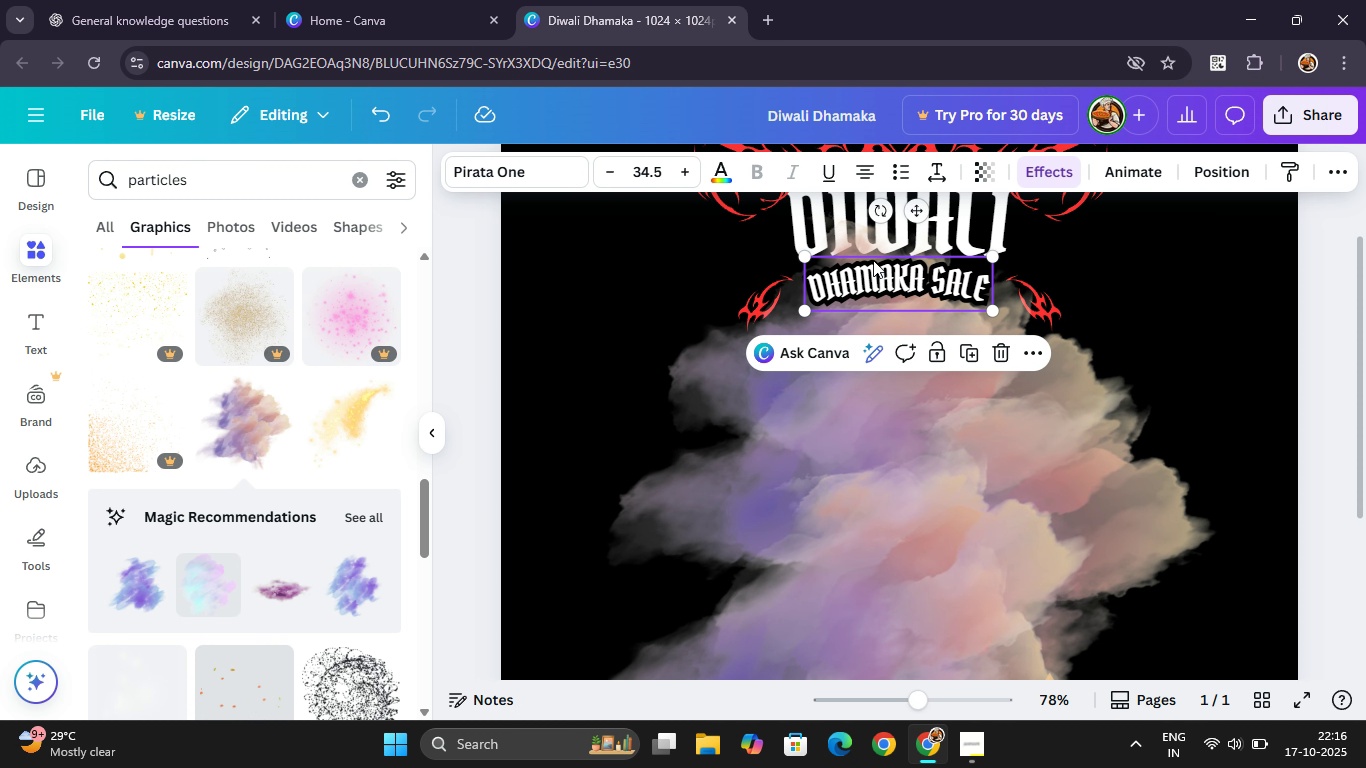 
wait(5.47)
 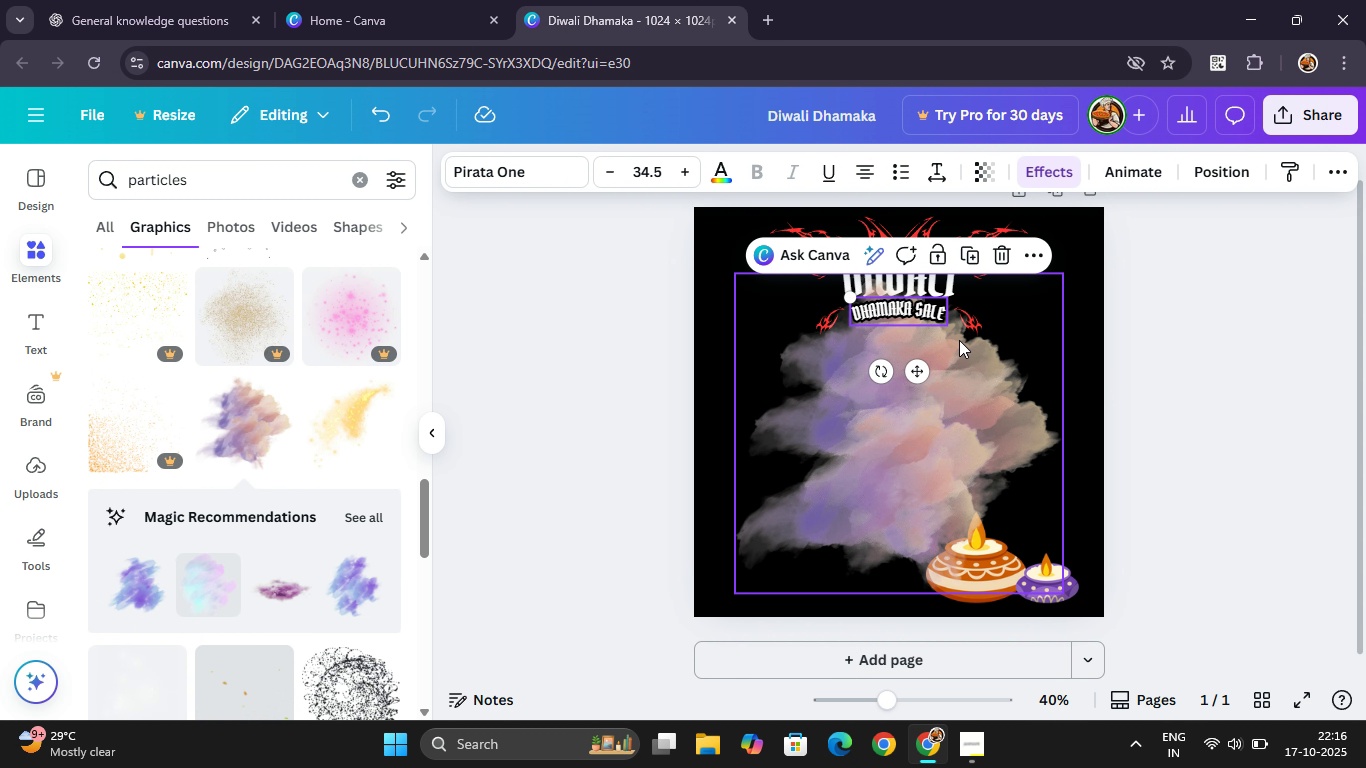 
left_click([723, 172])
 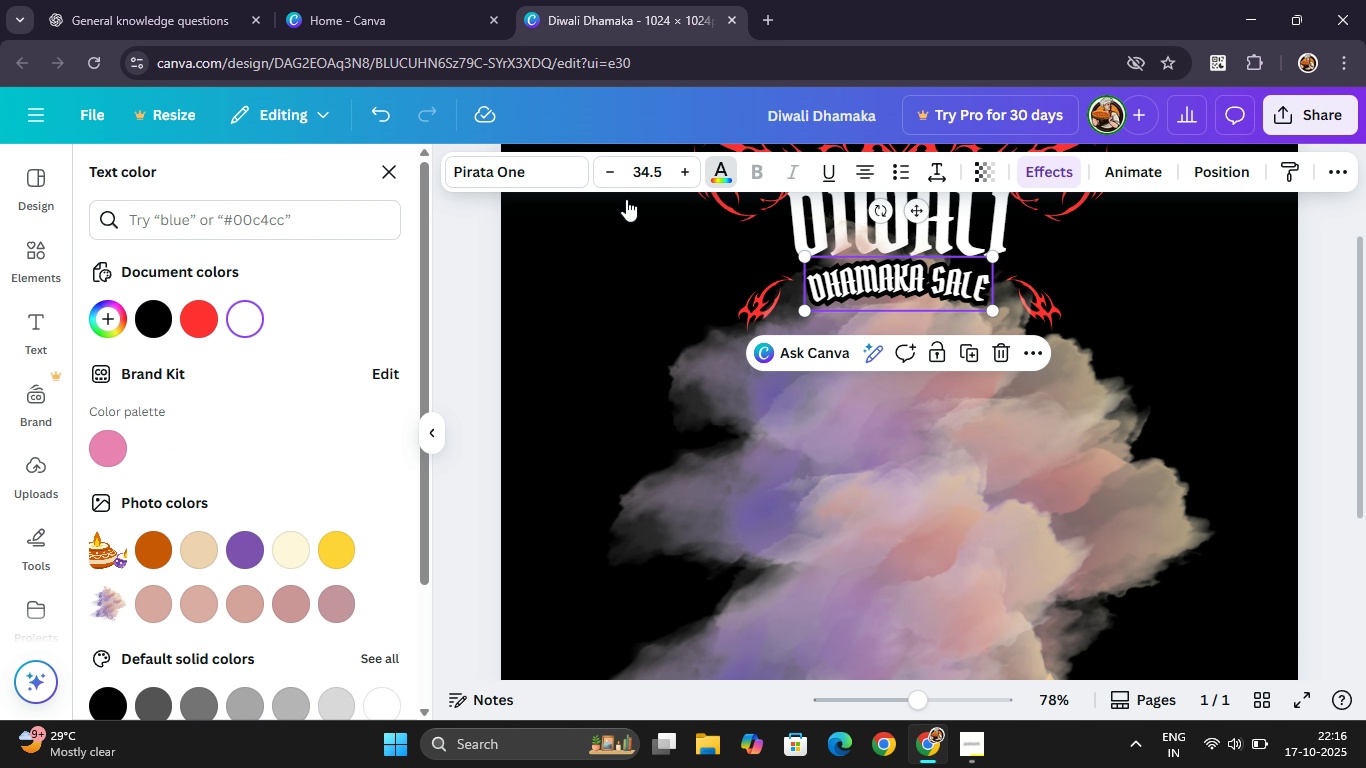 
mouse_move([317, 323])
 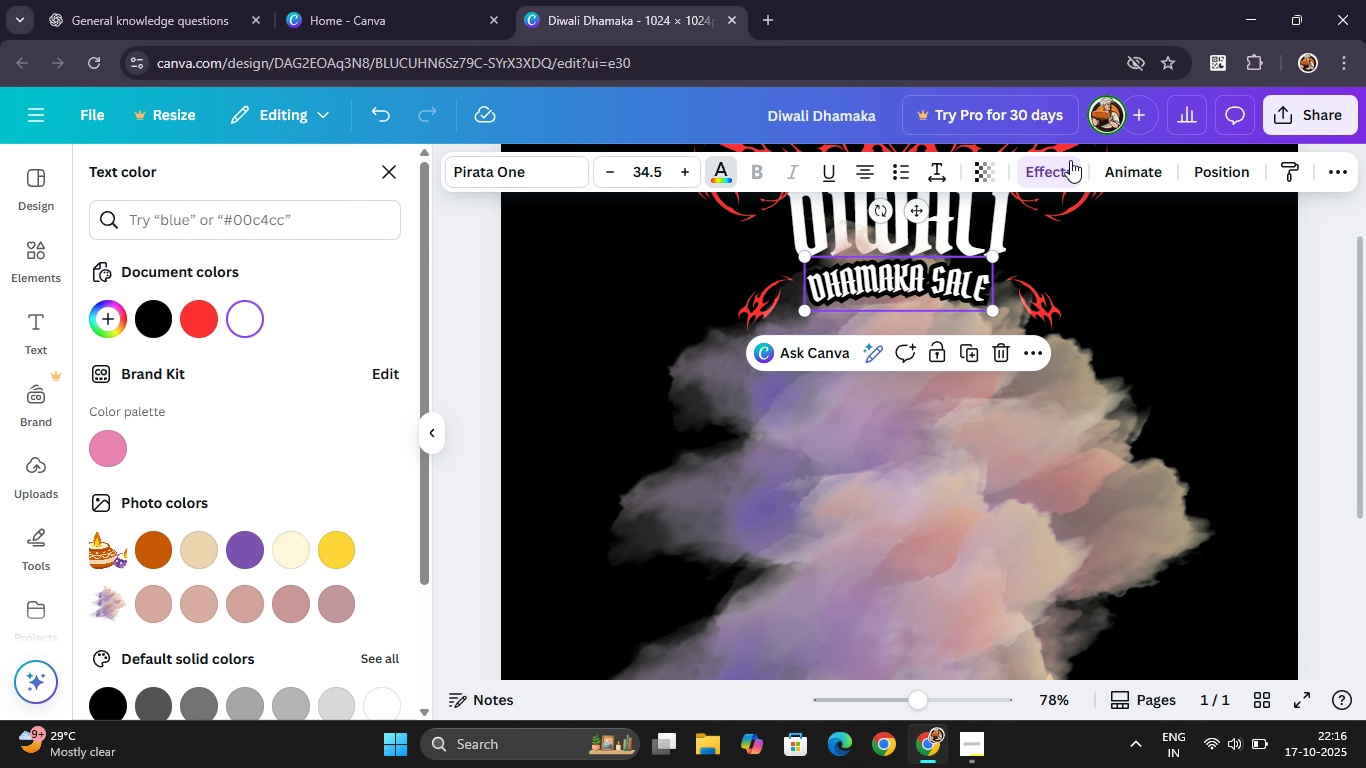 
left_click([1042, 165])
 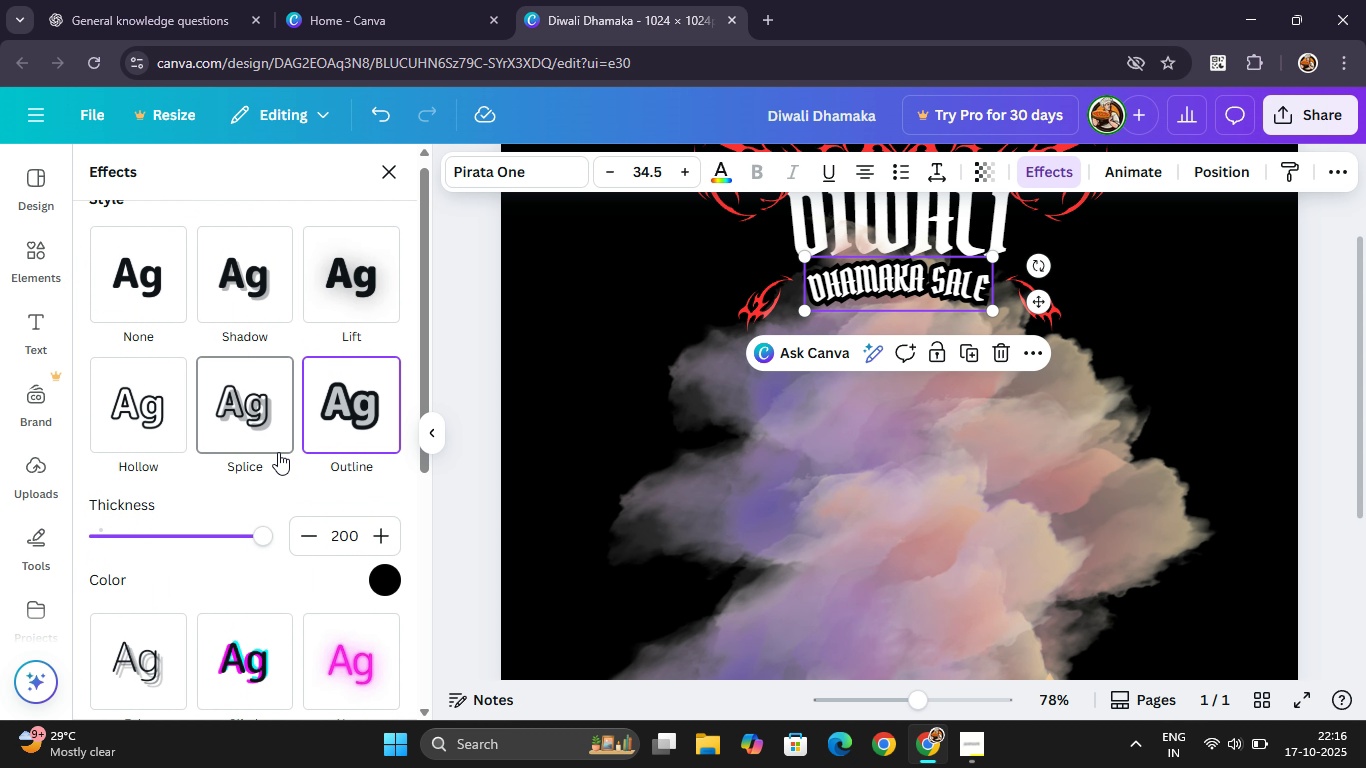 
left_click([141, 317])
 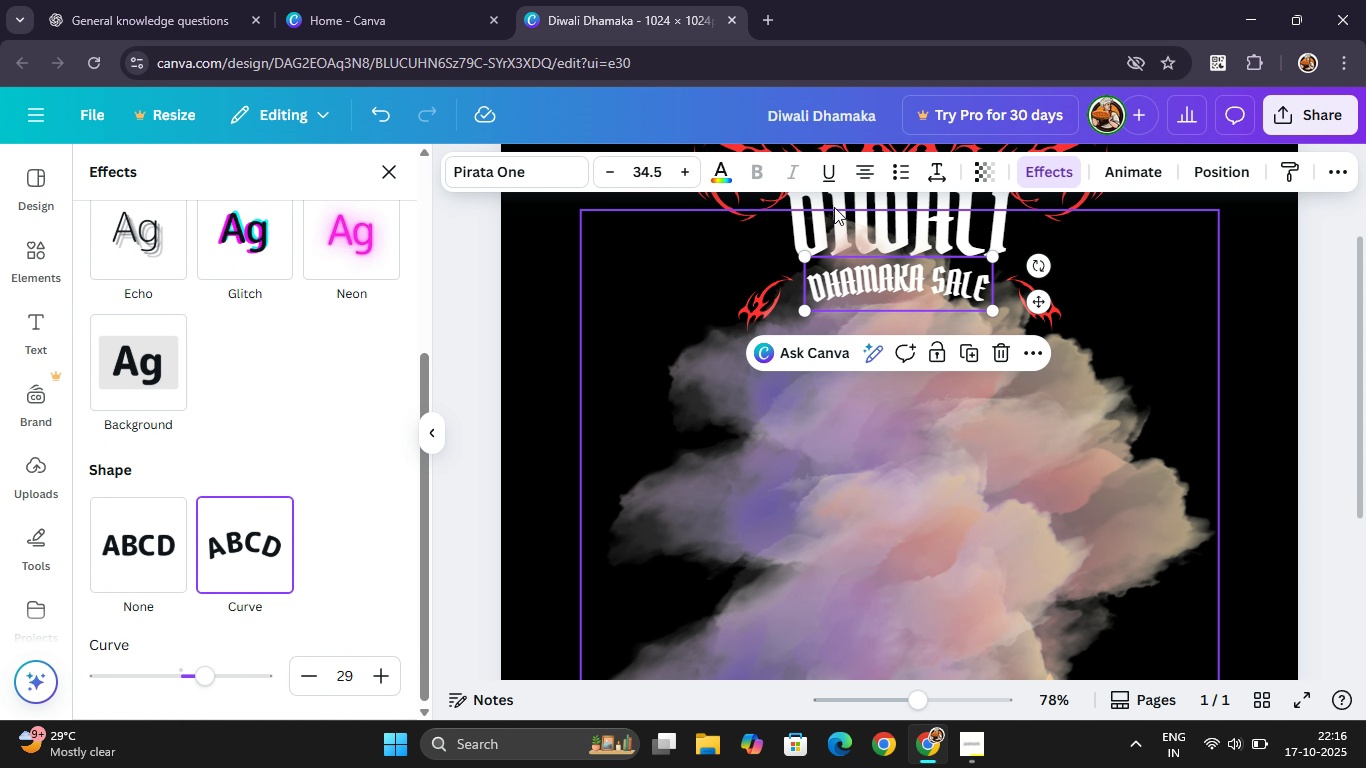 
wait(6.25)
 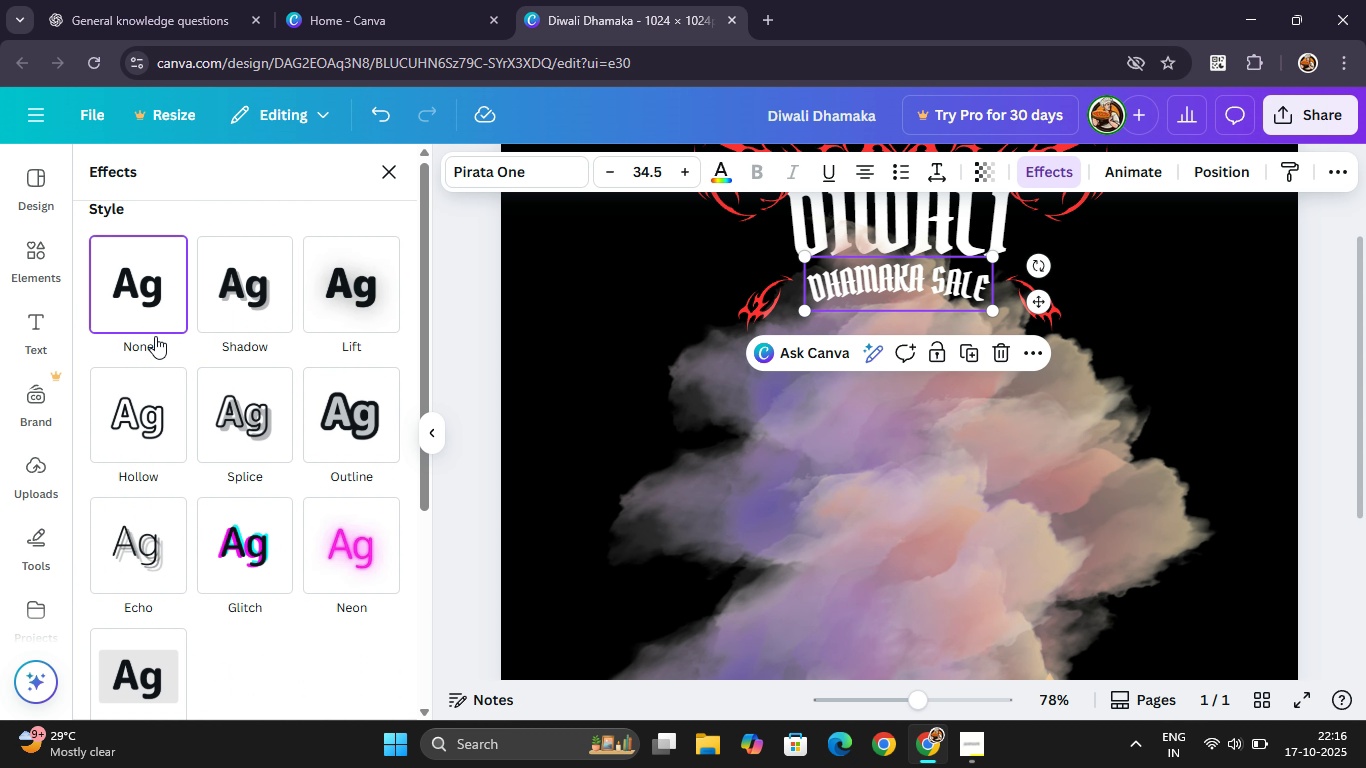 
left_click([716, 171])
 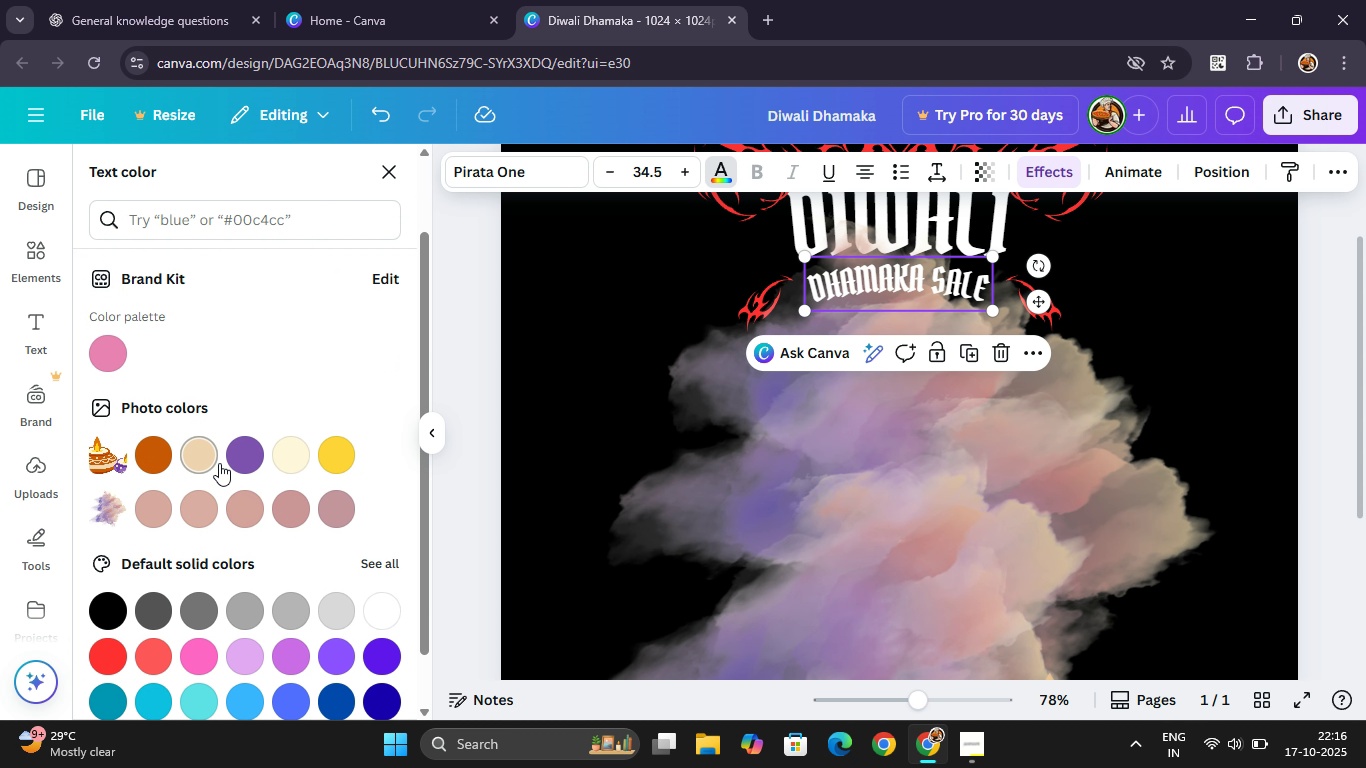 
left_click([220, 464])
 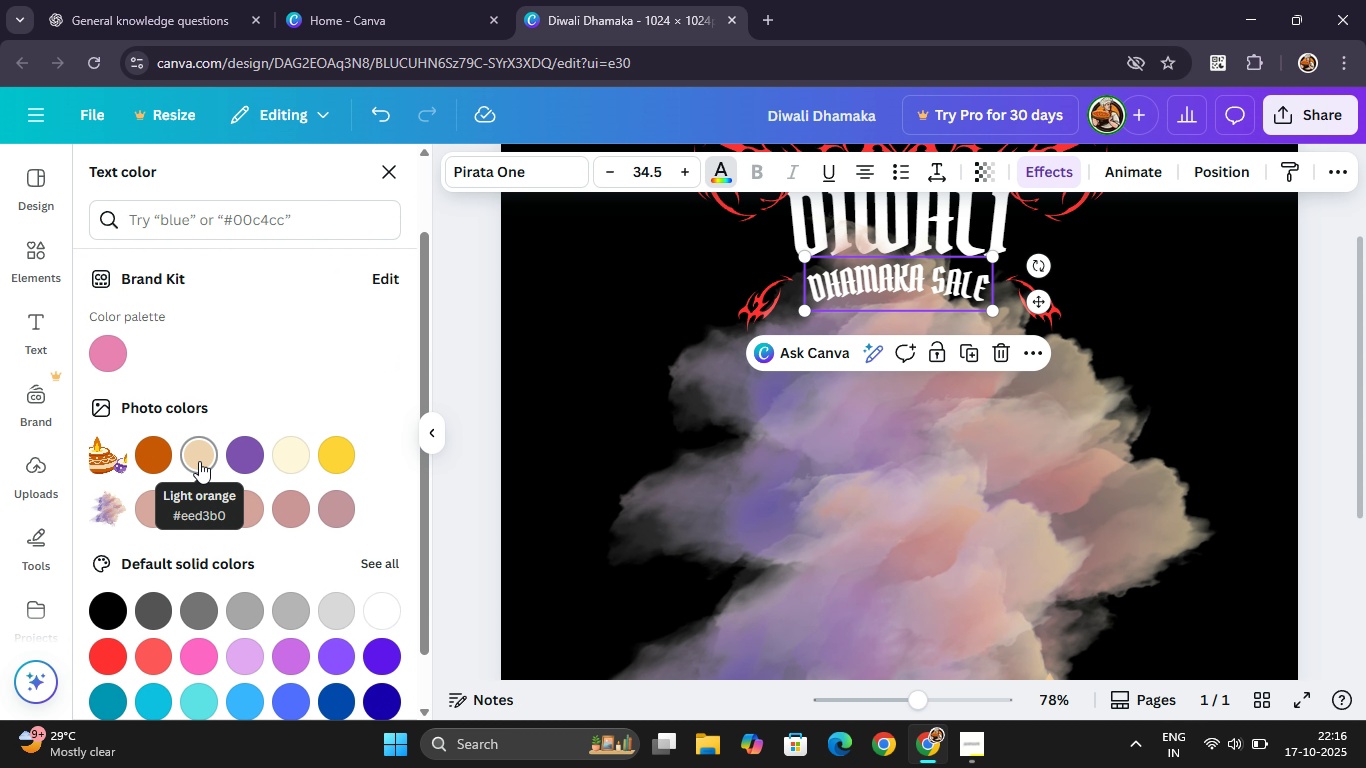 
left_click([199, 461])
 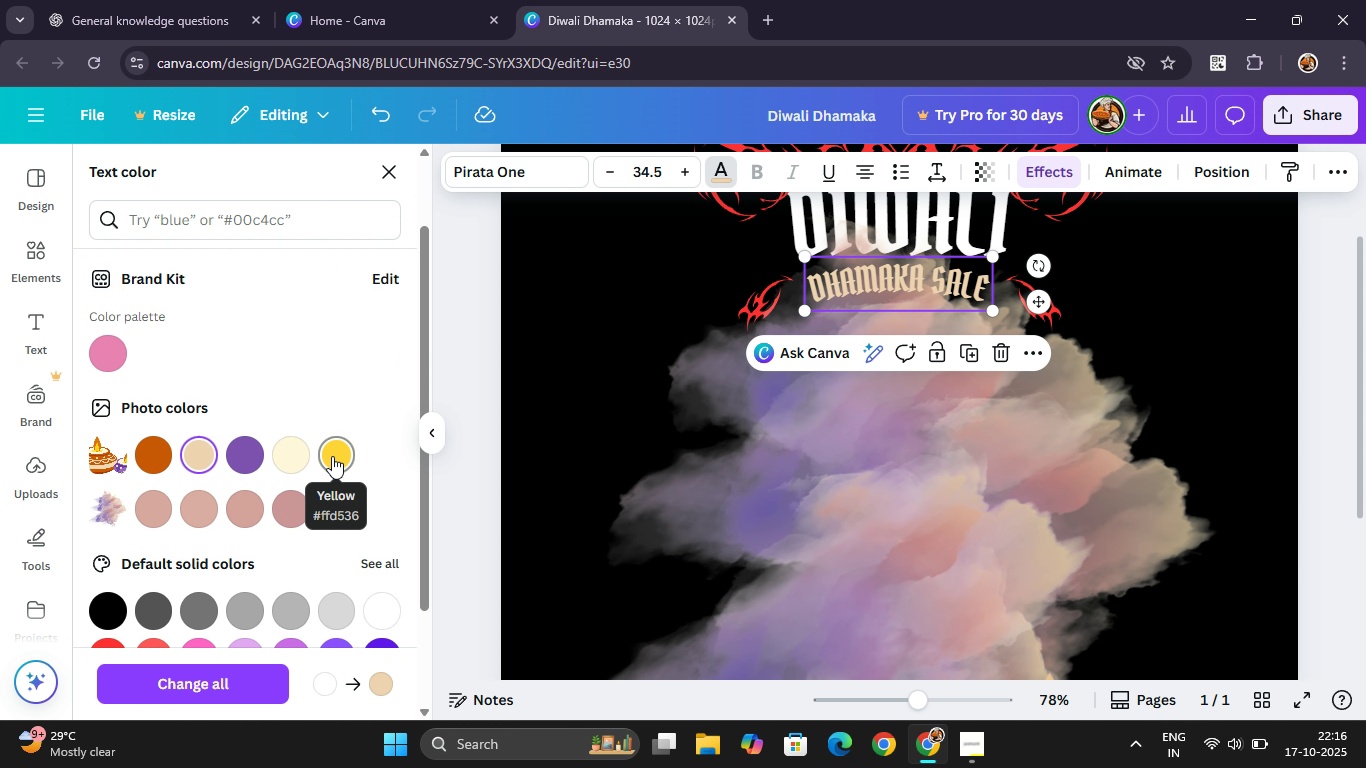 
left_click([332, 456])
 